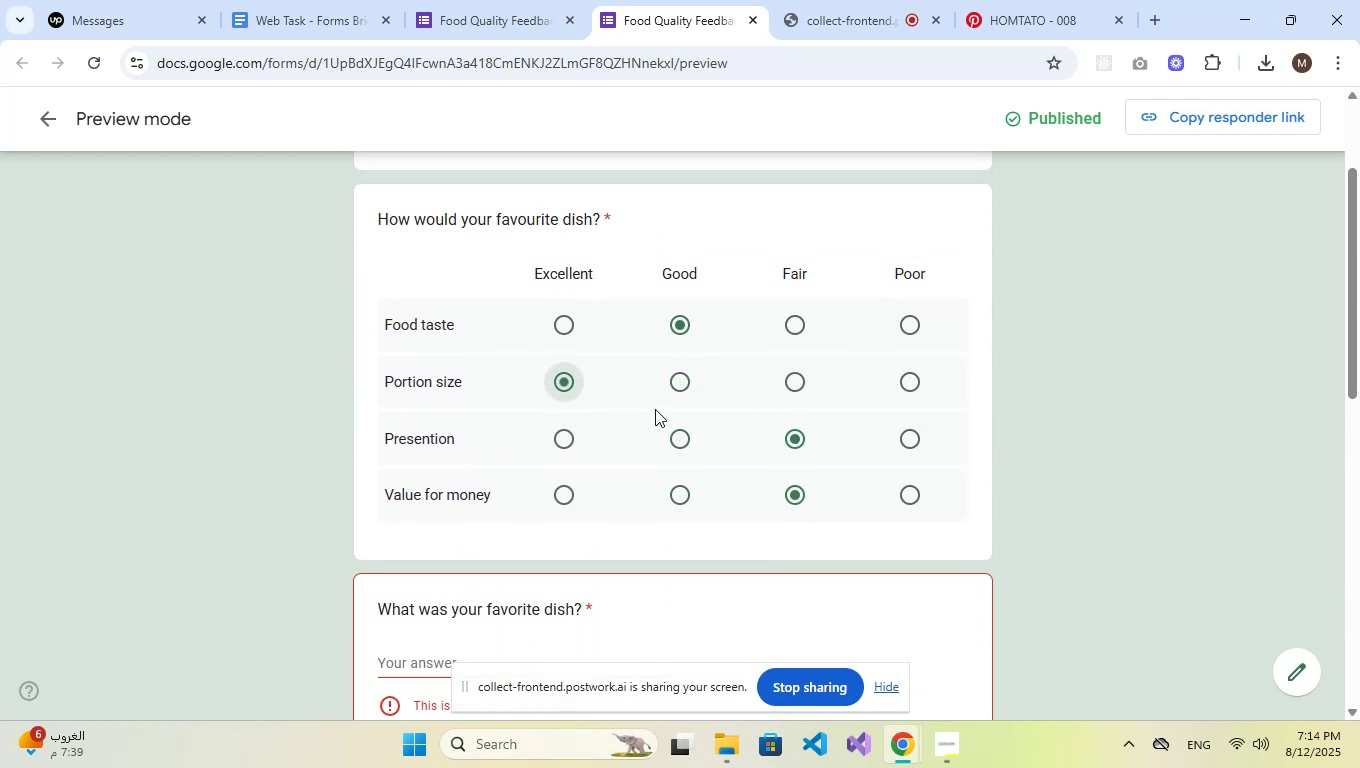 
scroll: coordinate [716, 451], scroll_direction: down, amount: 6.0
 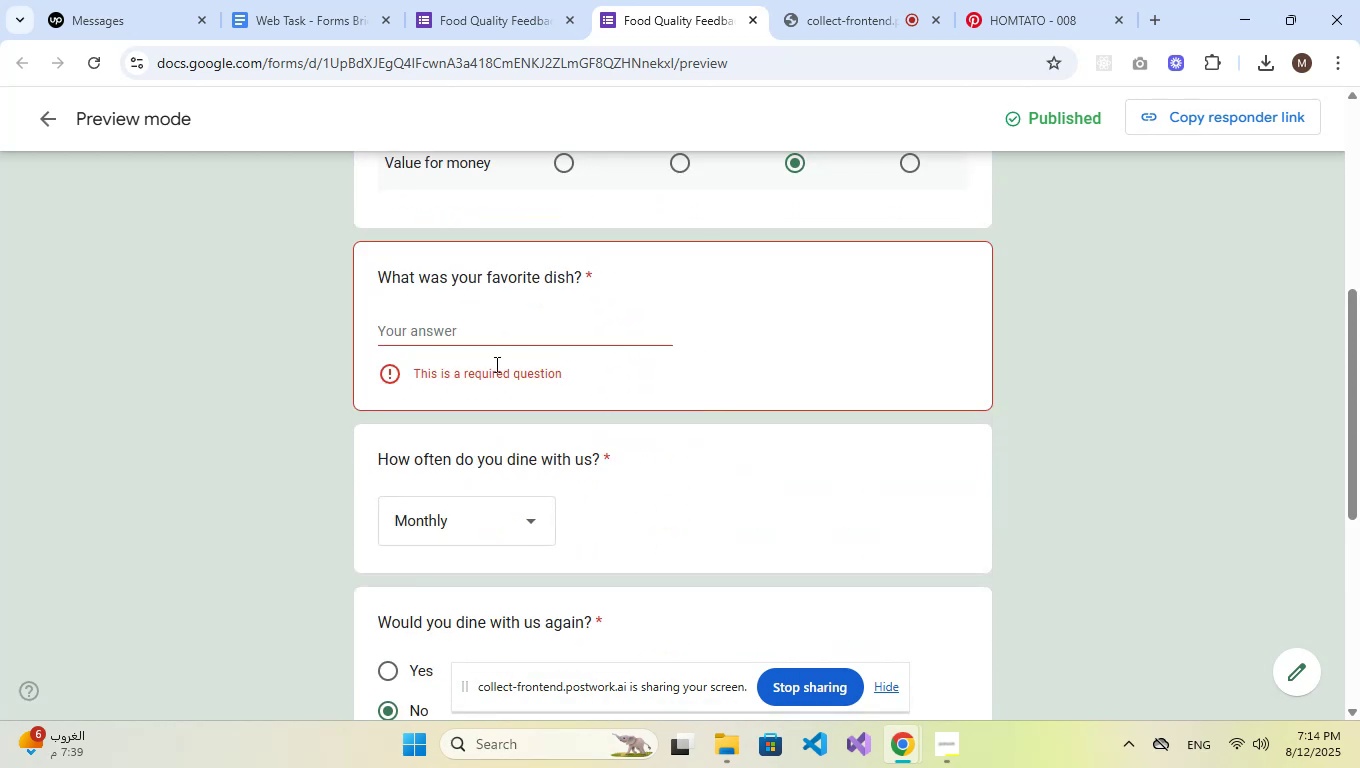 
left_click([488, 340])
 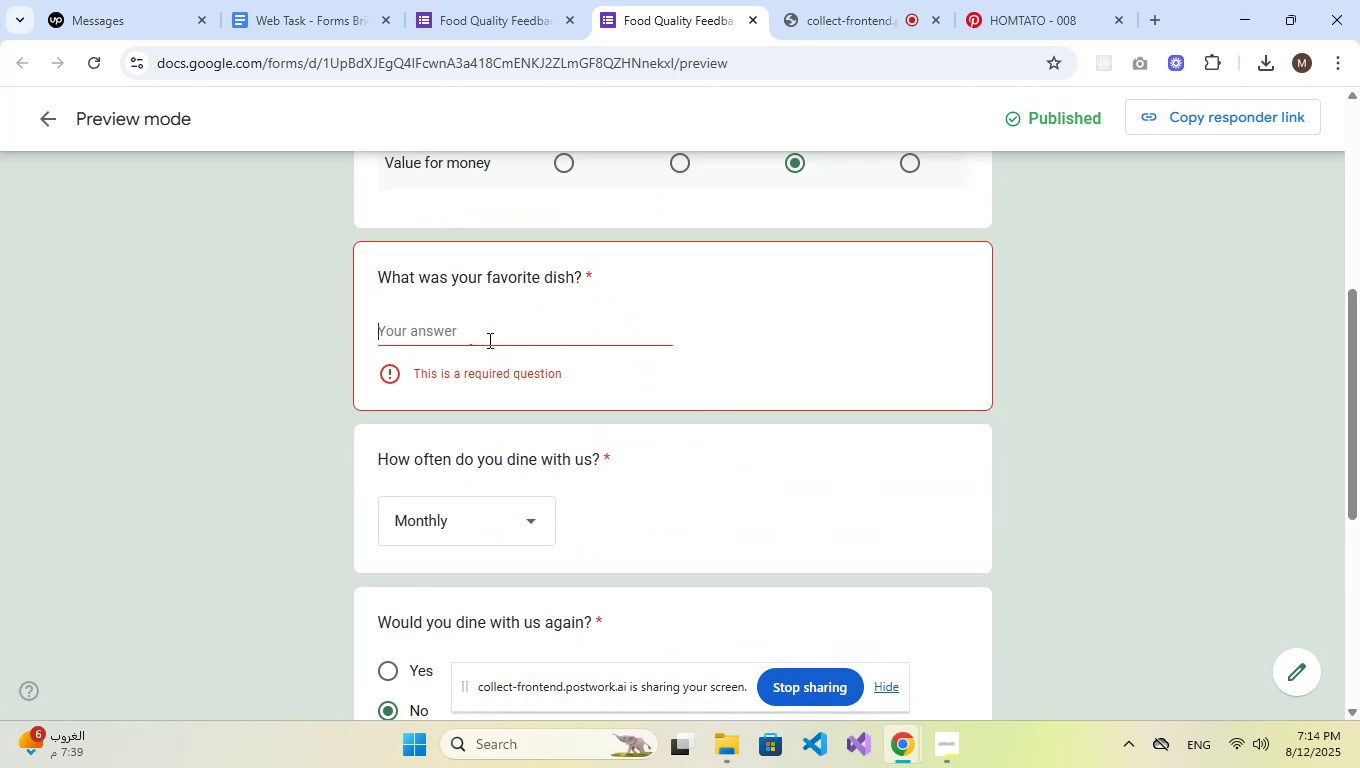 
type(sss)
 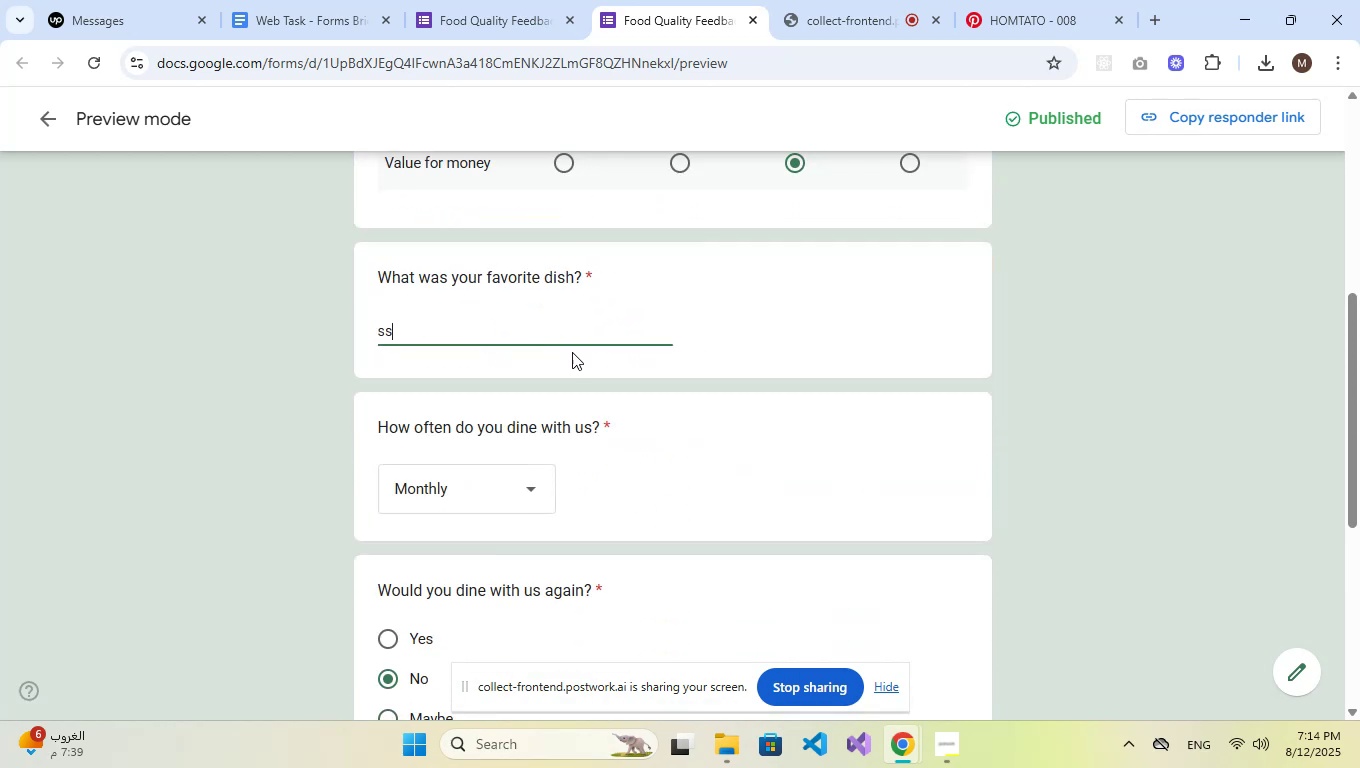 
scroll: coordinate [621, 375], scroll_direction: down, amount: 7.0
 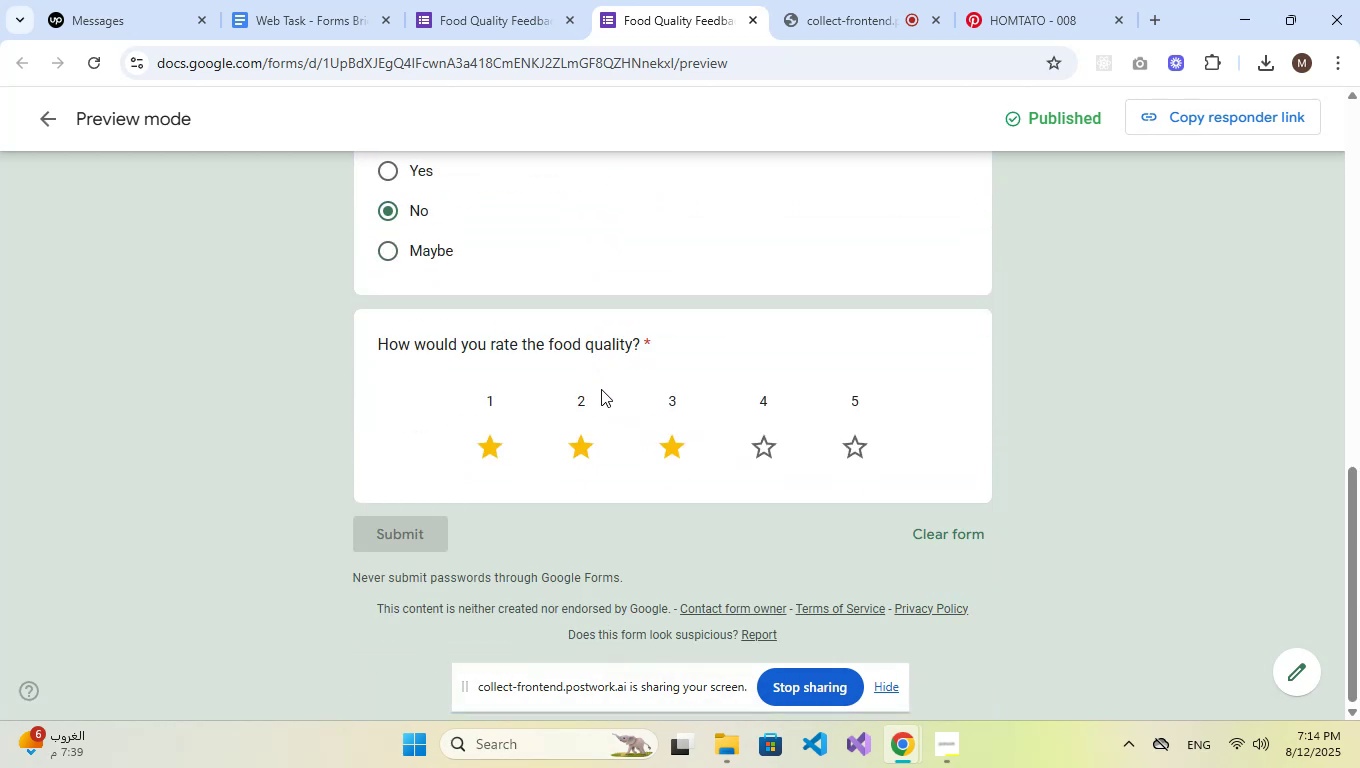 
left_click([540, 359])
 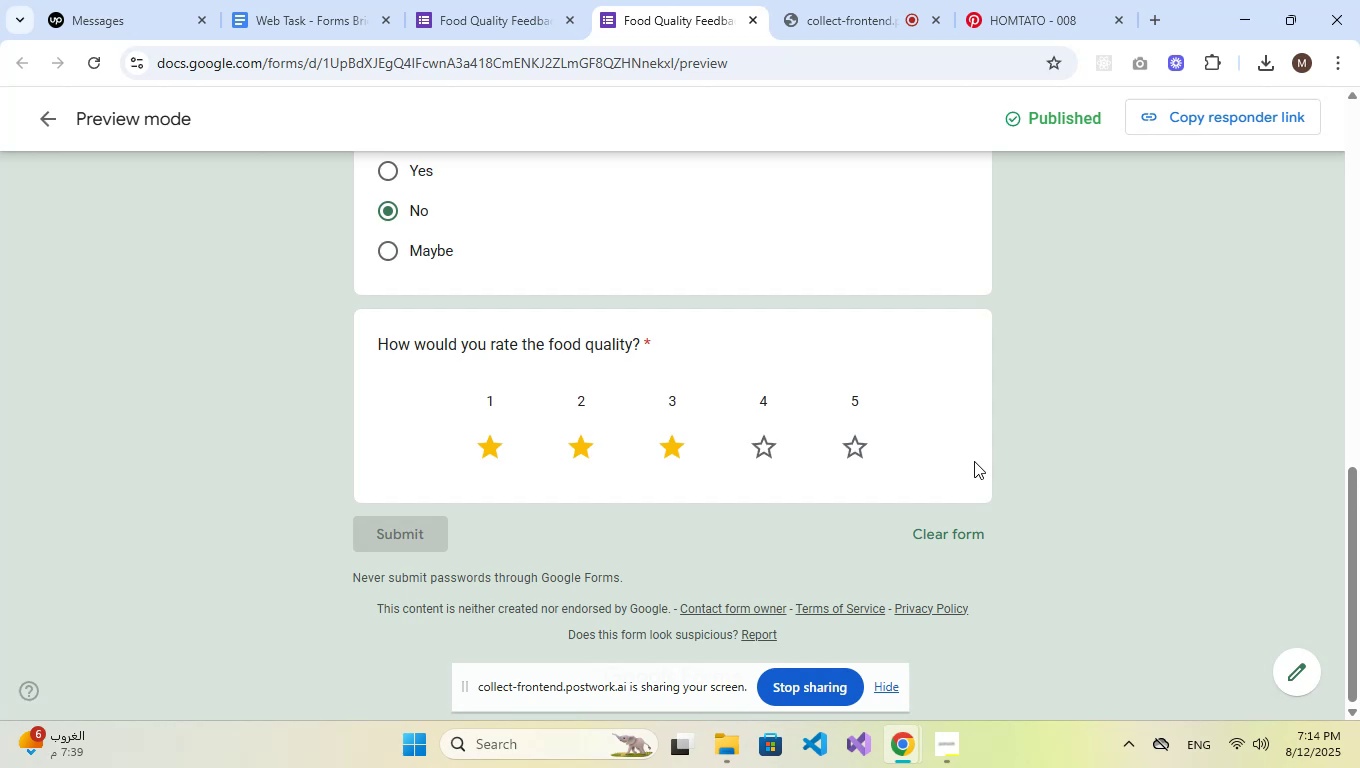 
left_click([960, 525])
 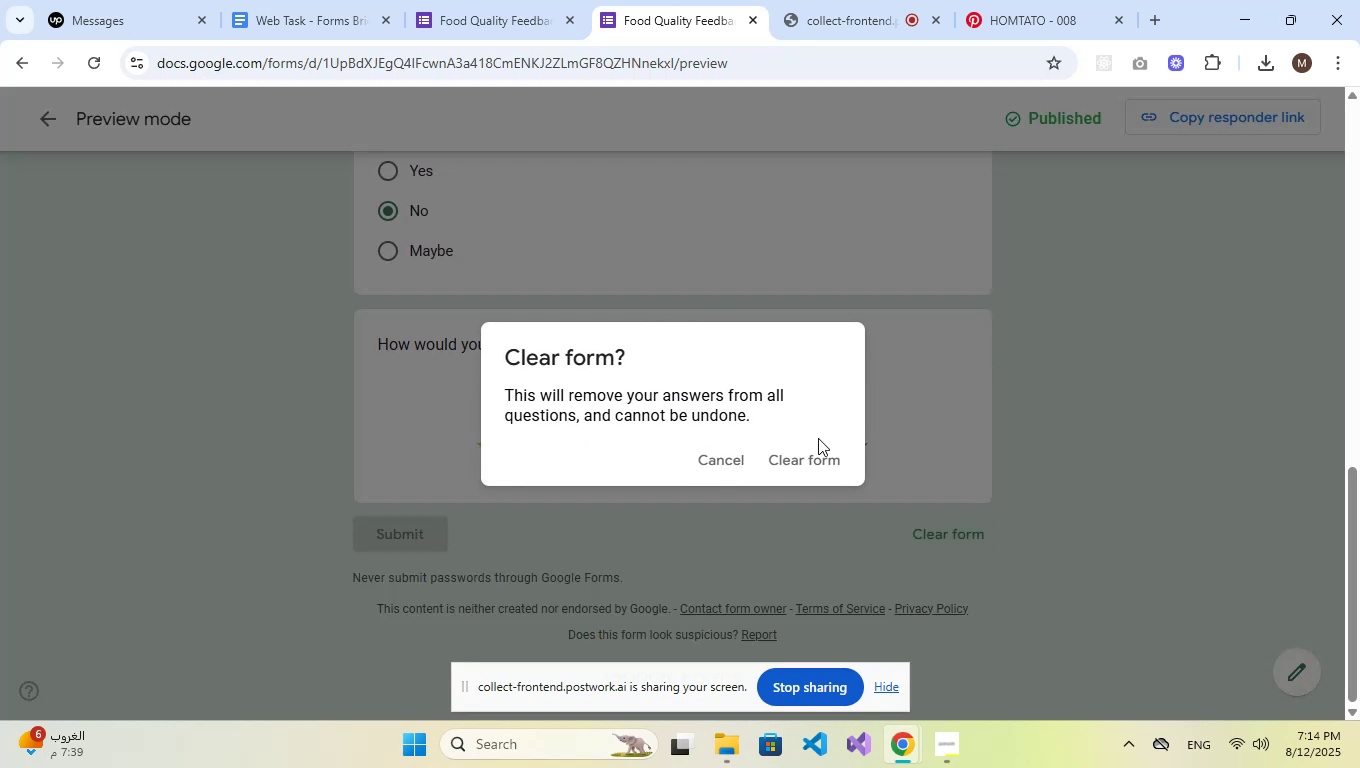 
left_click([818, 470])
 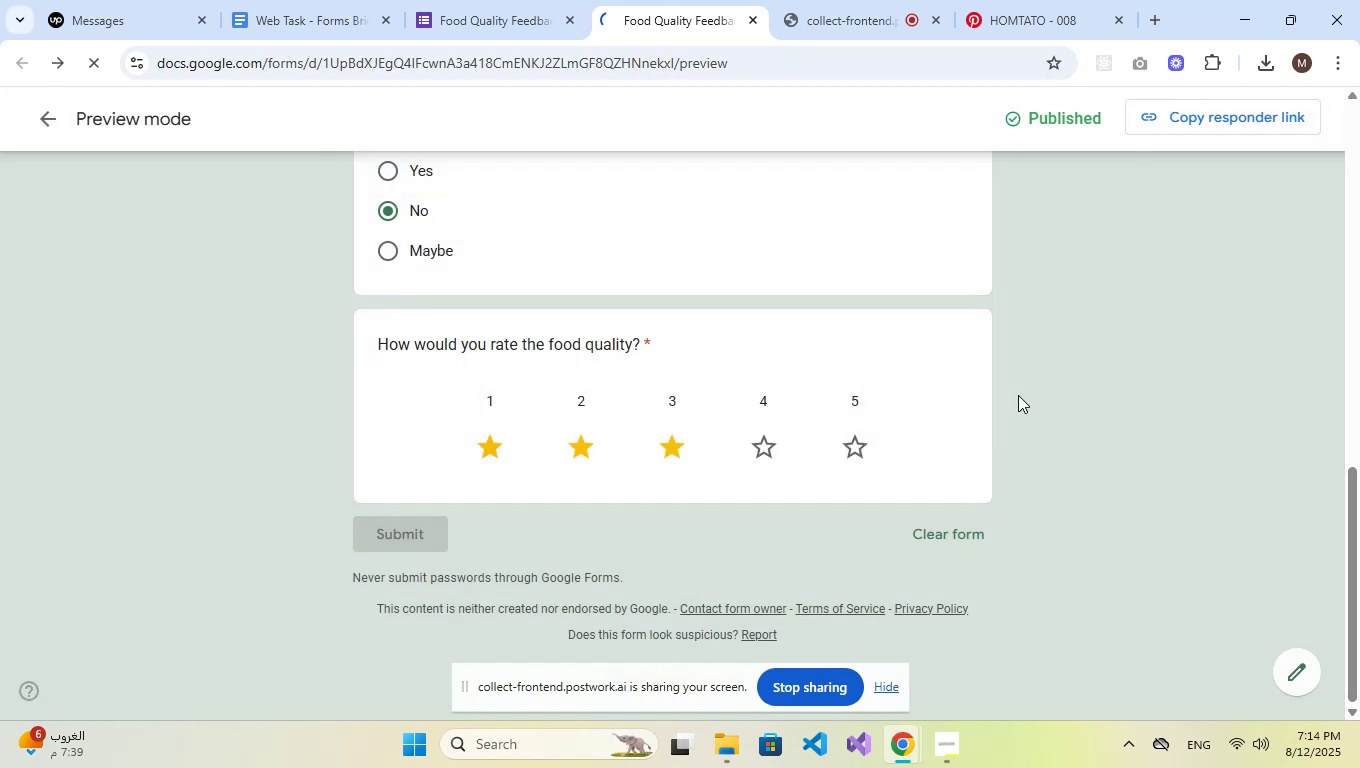 
scroll: coordinate [839, 236], scroll_direction: up, amount: 2.0
 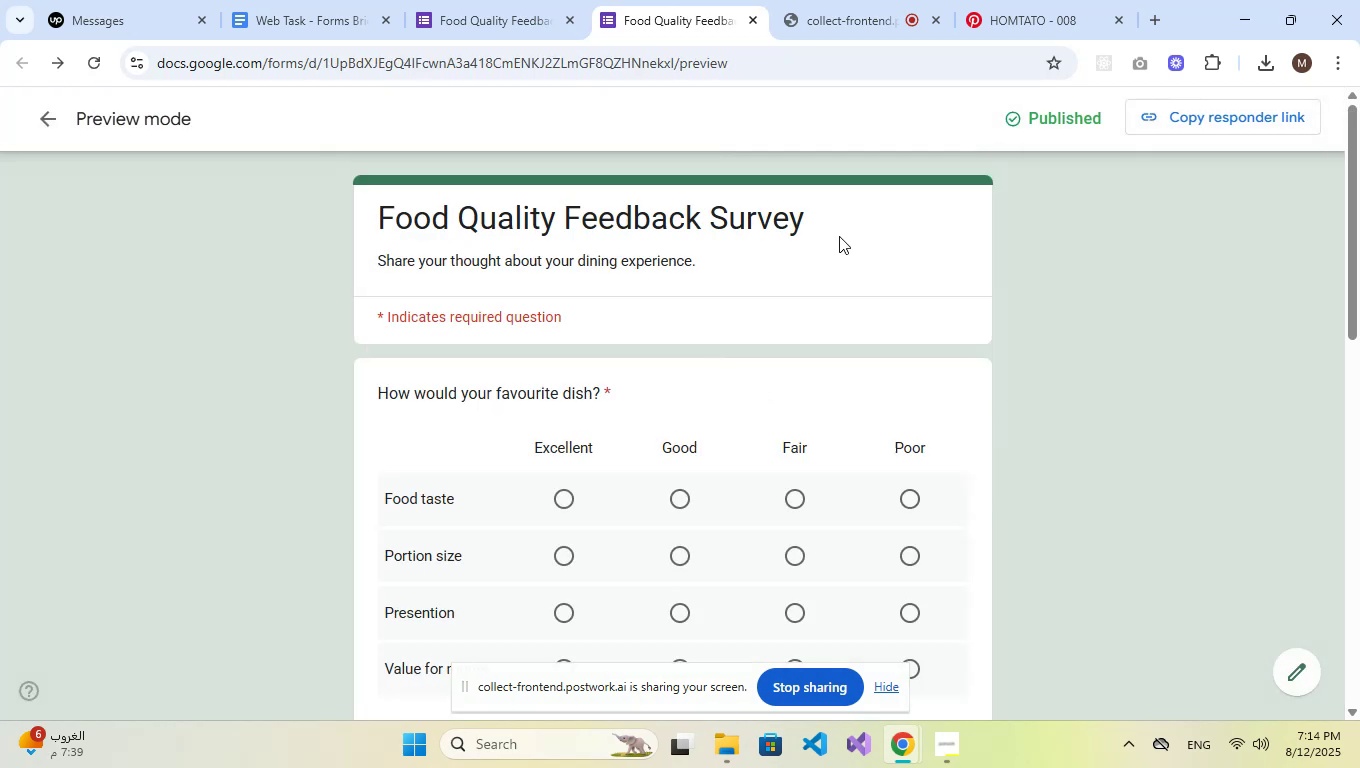 
scroll: coordinate [839, 236], scroll_direction: down, amount: 13.0
 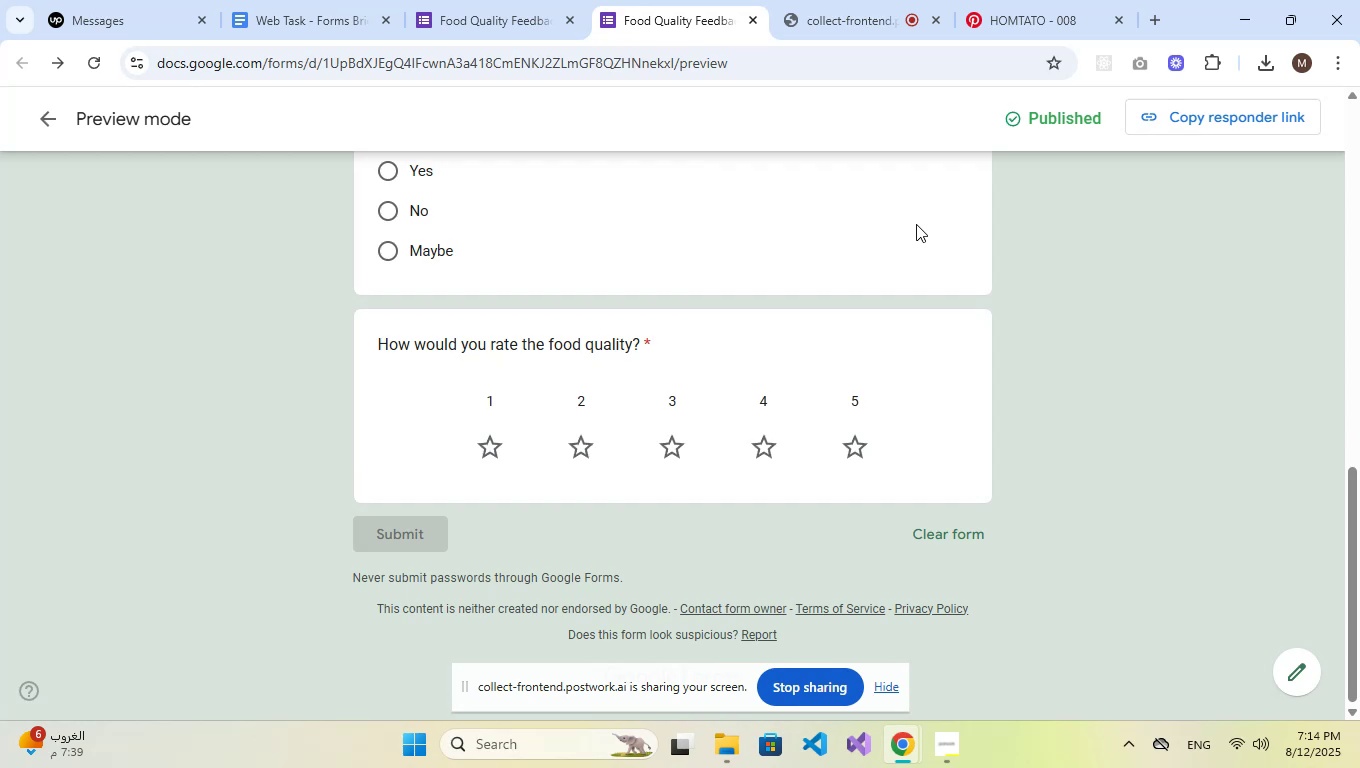 
wait(6.88)
 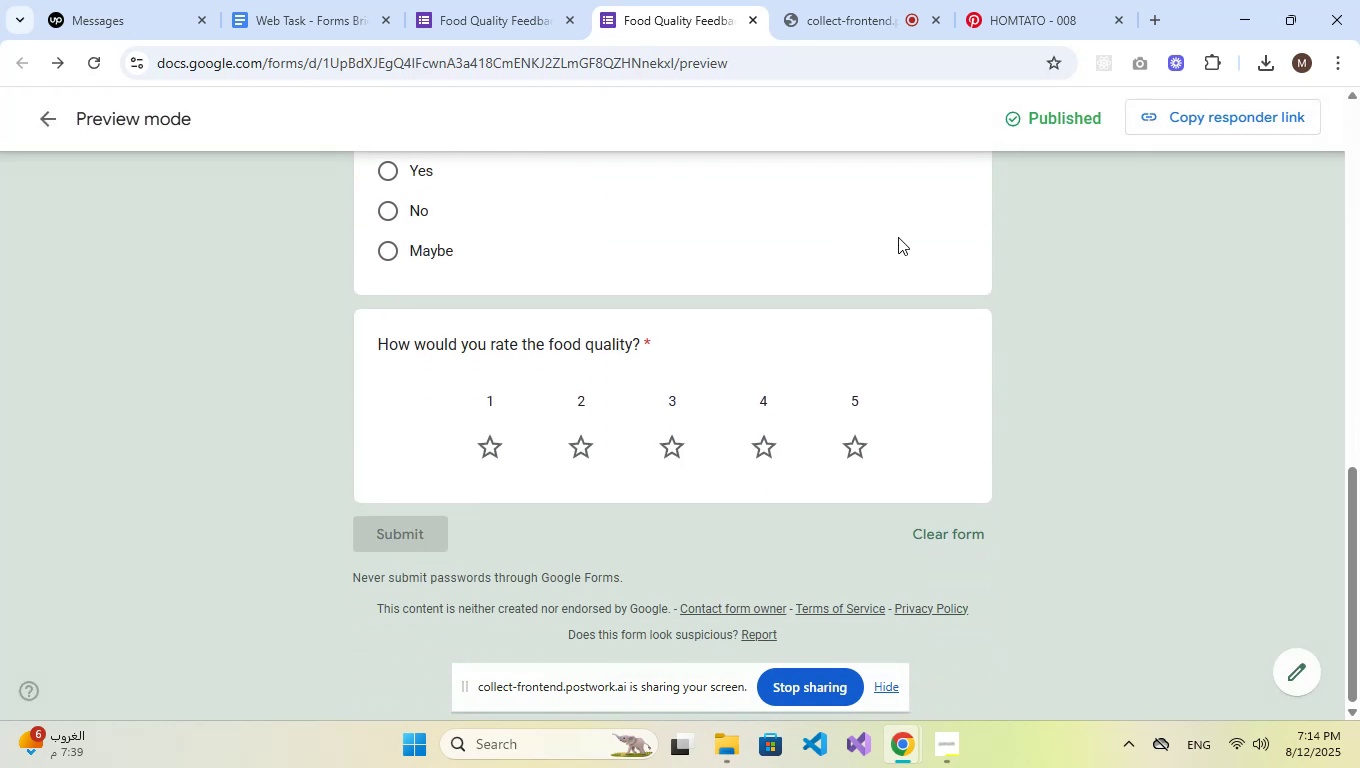 
left_click([1041, 0])
 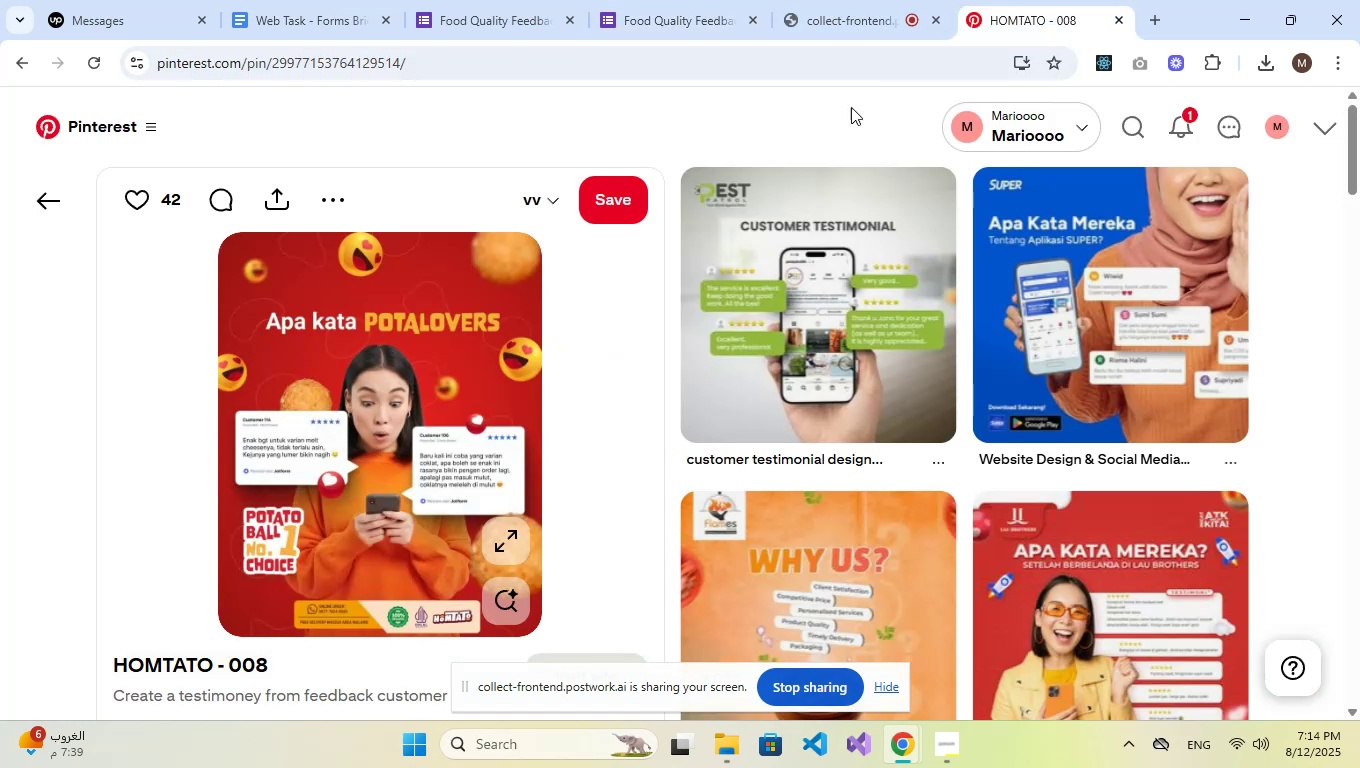 
scroll: coordinate [738, 326], scroll_direction: down, amount: 15.0
 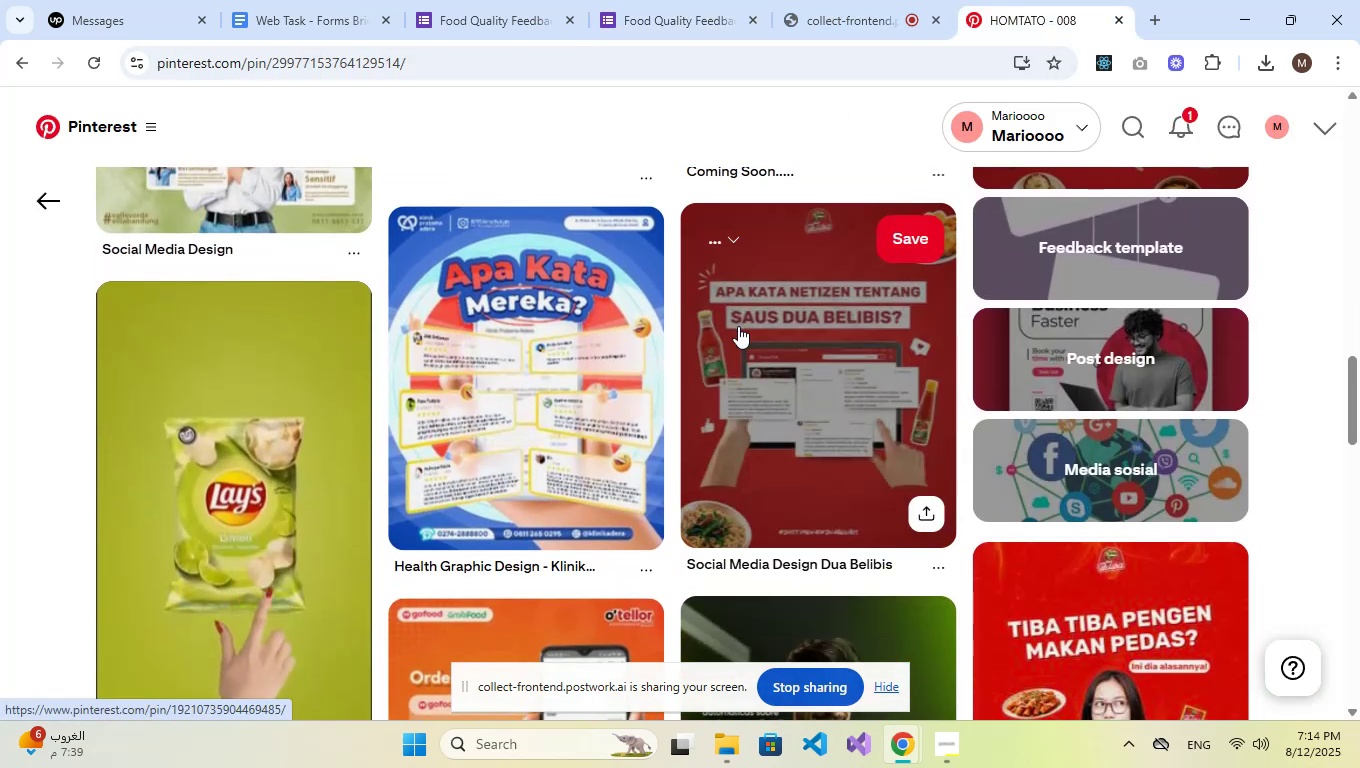 
scroll: coordinate [728, 325], scroll_direction: up, amount: 30.0
 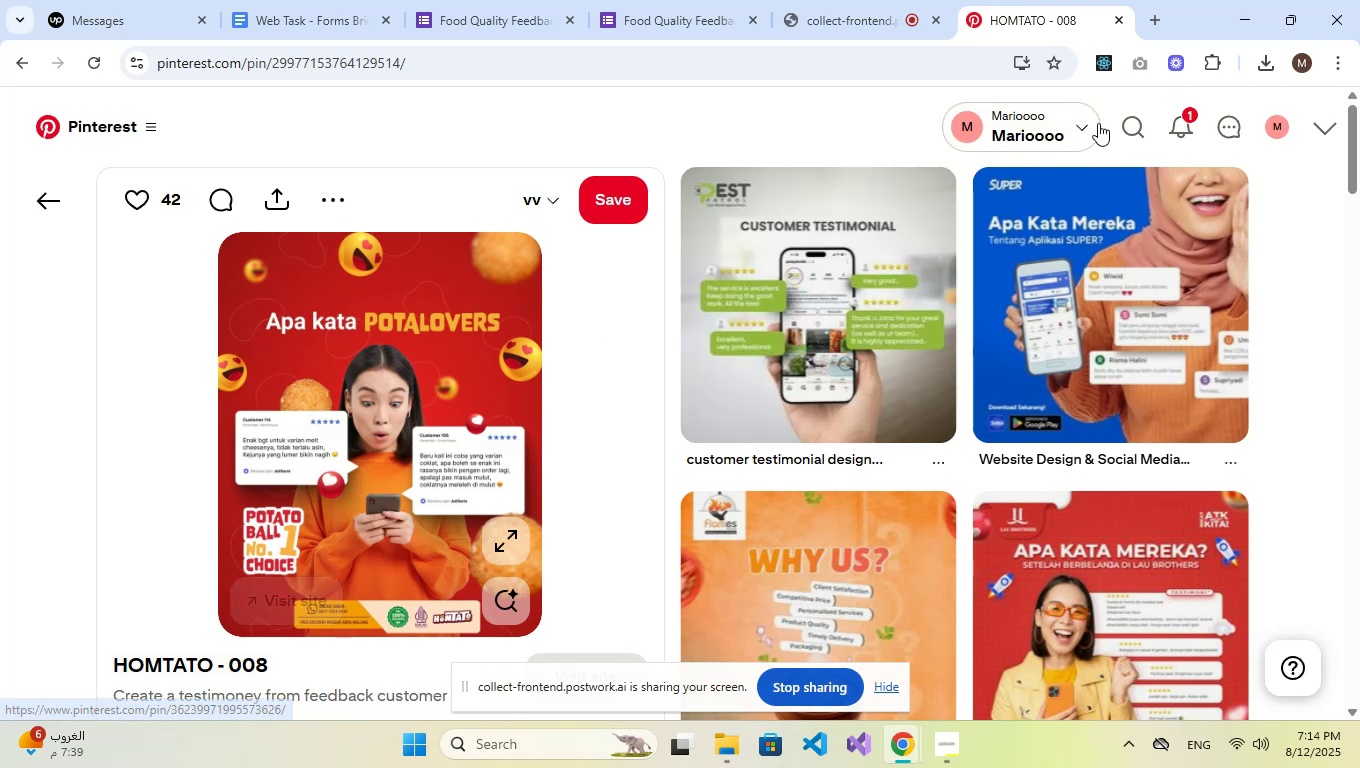 
left_click([1133, 122])
 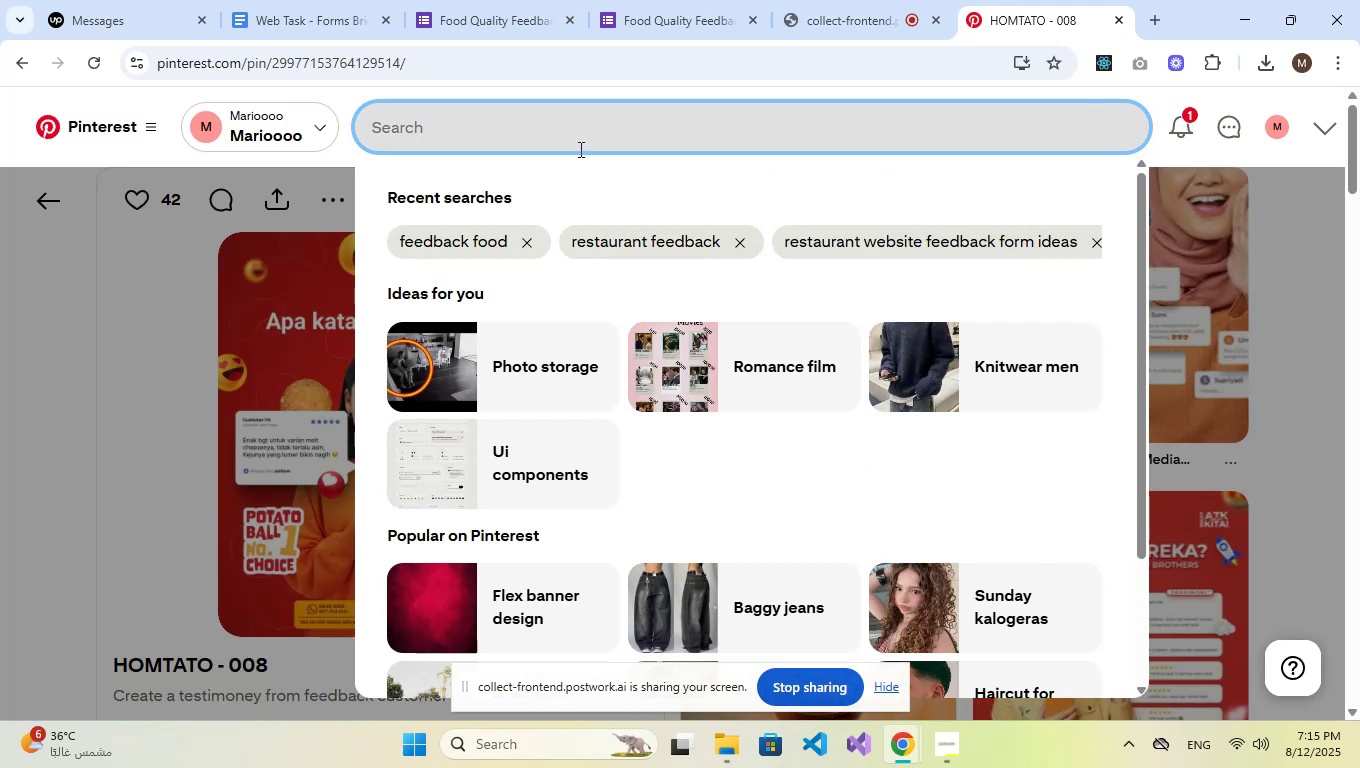 
left_click([452, 232])
 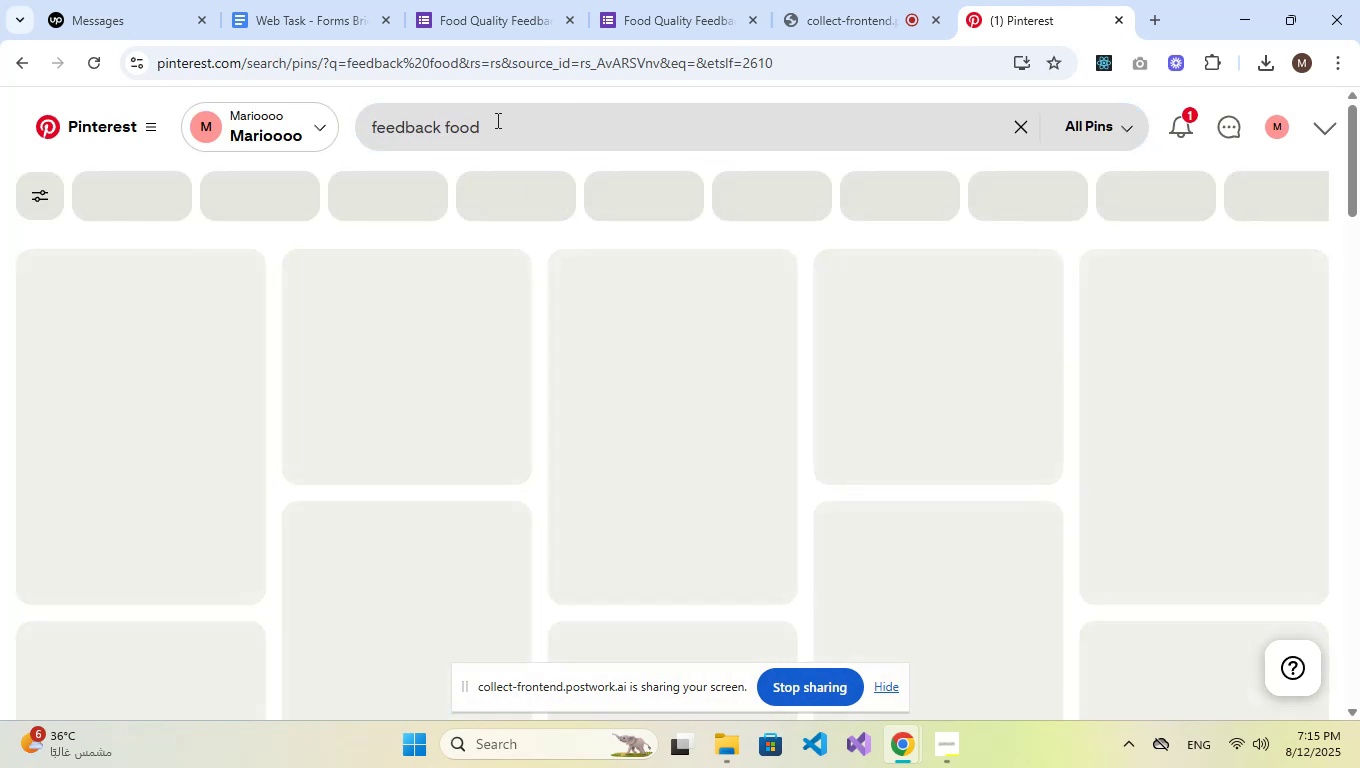 
double_click([467, 127])
 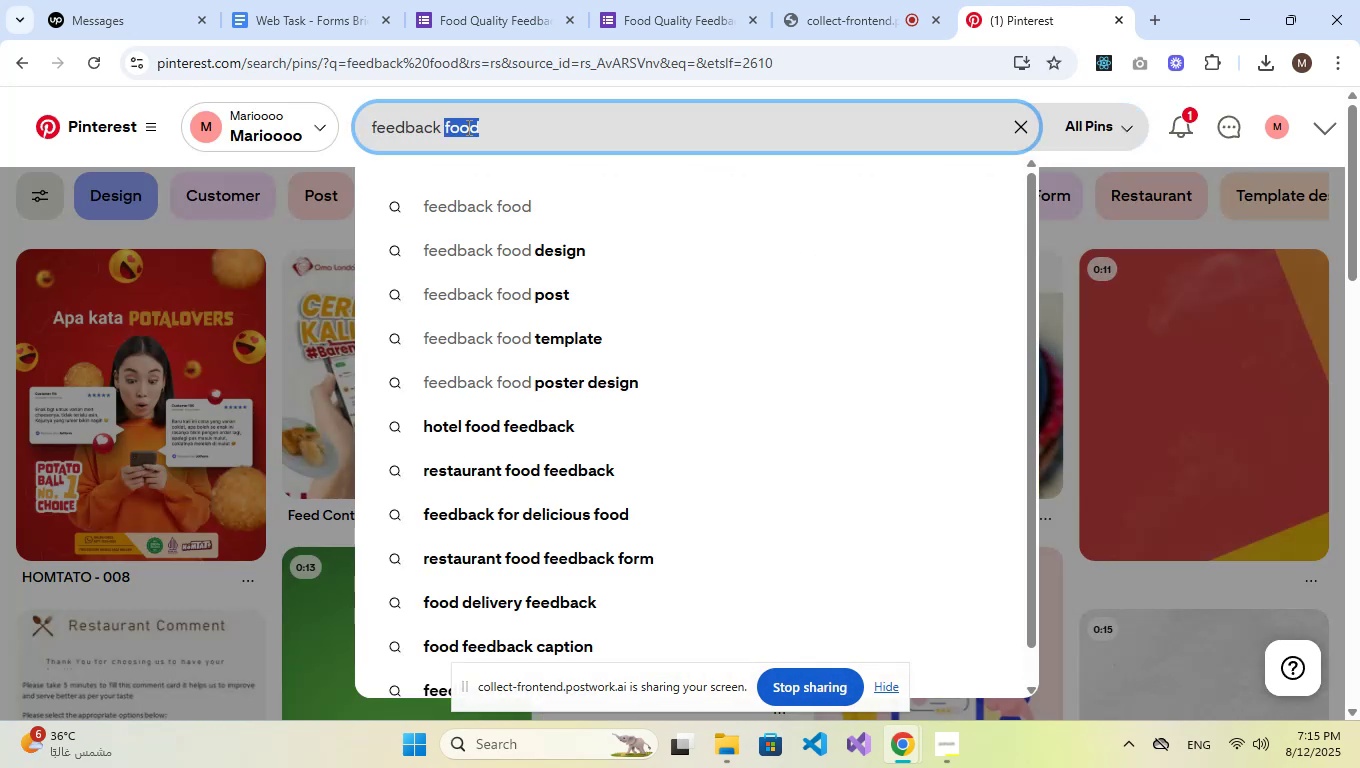 
type(res)
 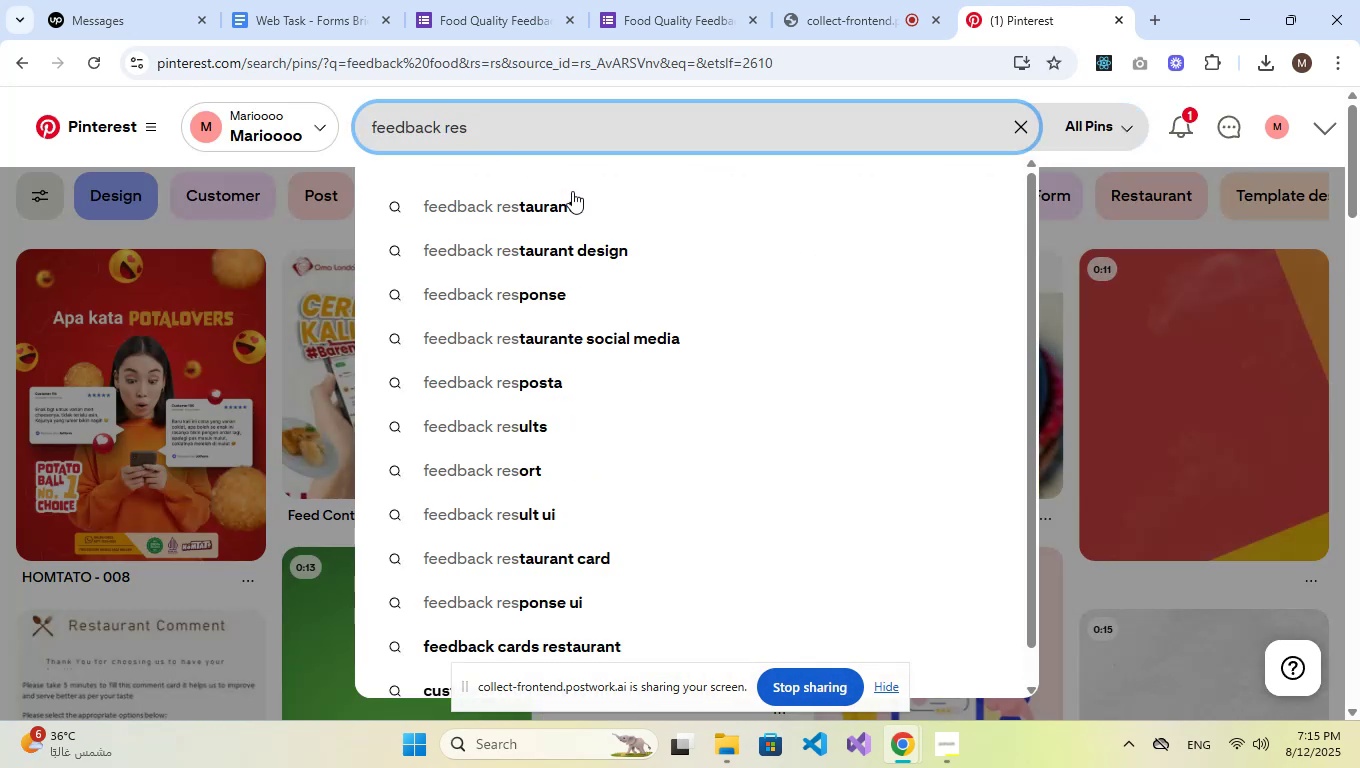 
left_click([577, 249])
 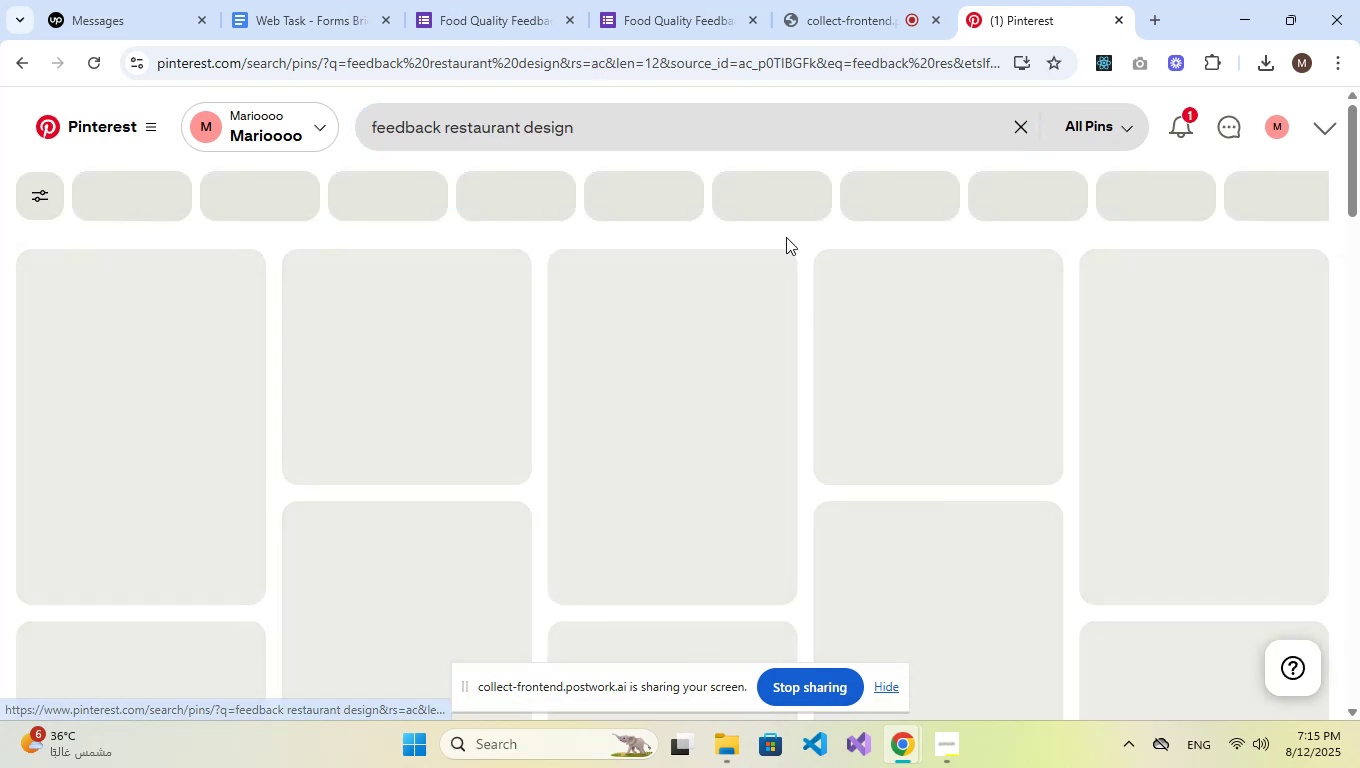 
mouse_move([834, 169])
 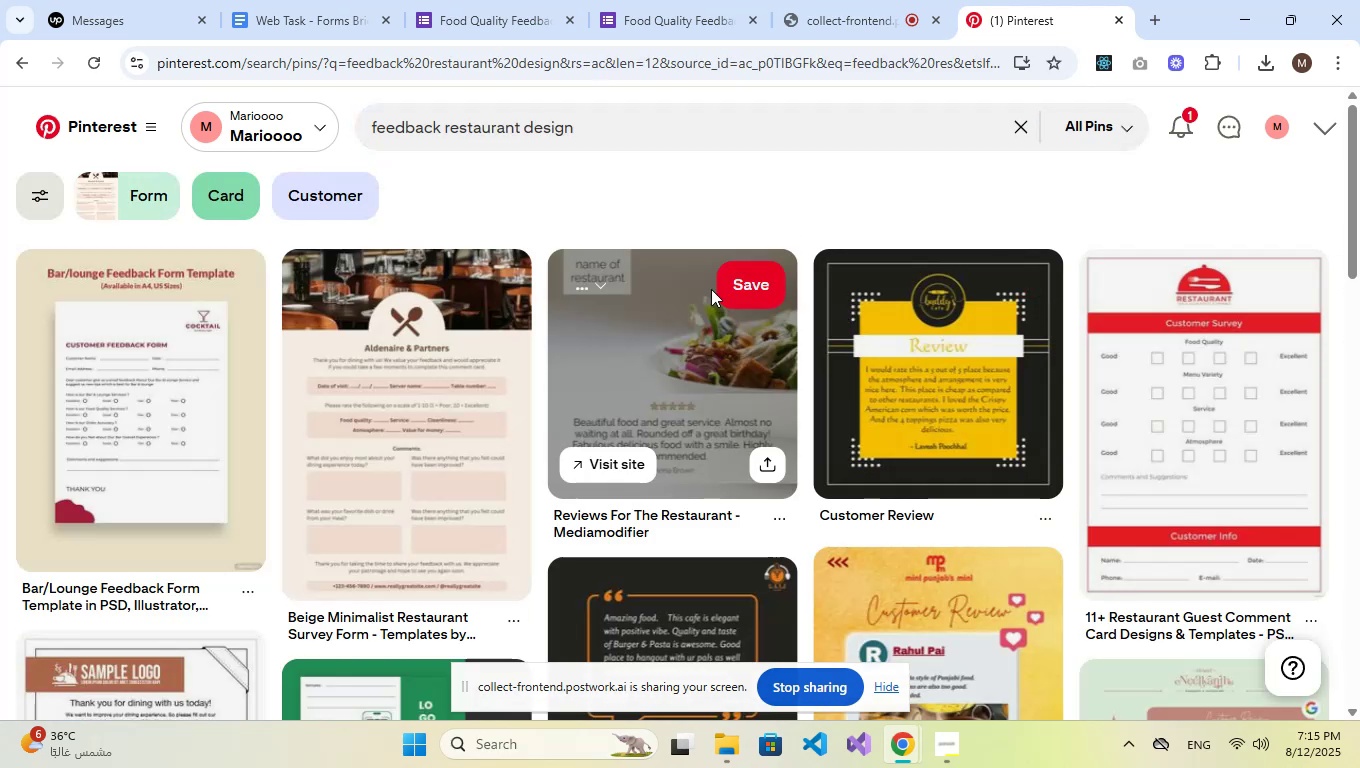 
scroll: coordinate [711, 273], scroll_direction: down, amount: 6.0
 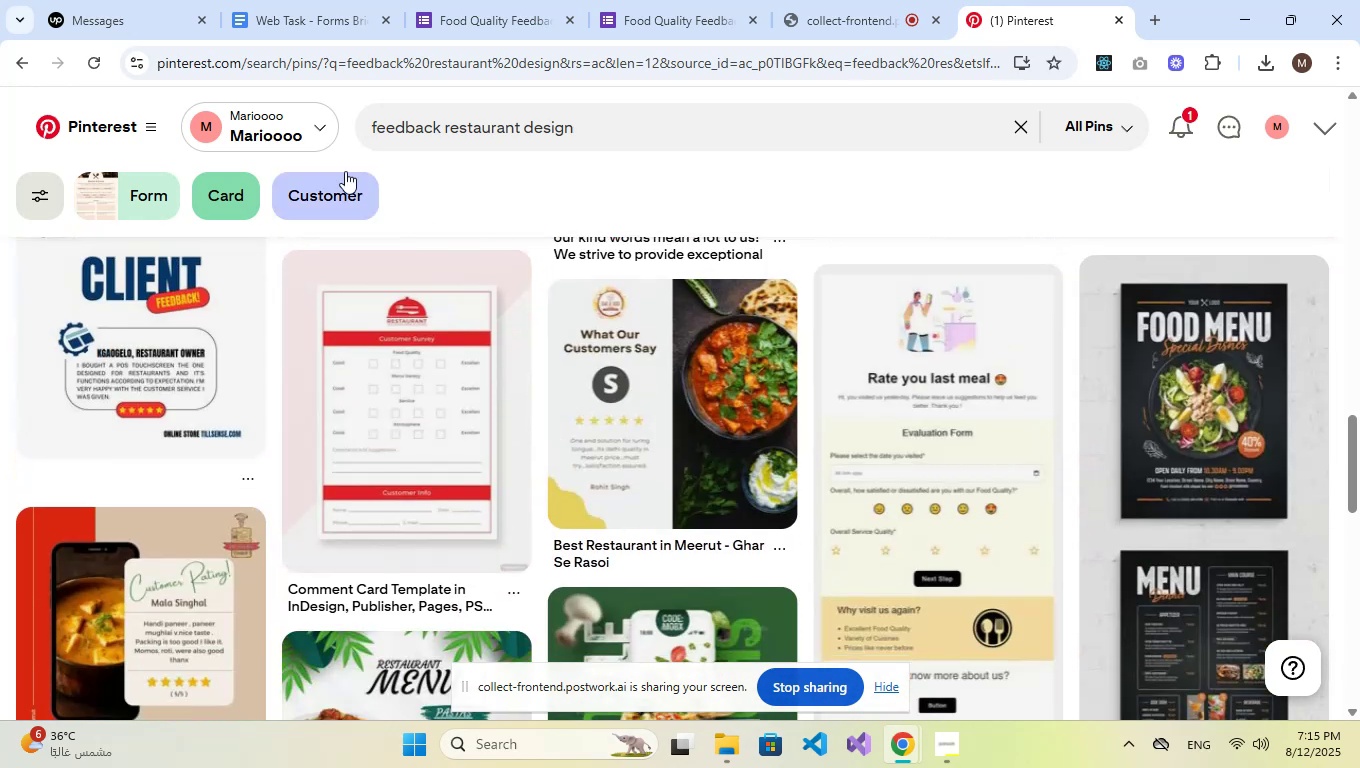 
left_click([314, 180])
 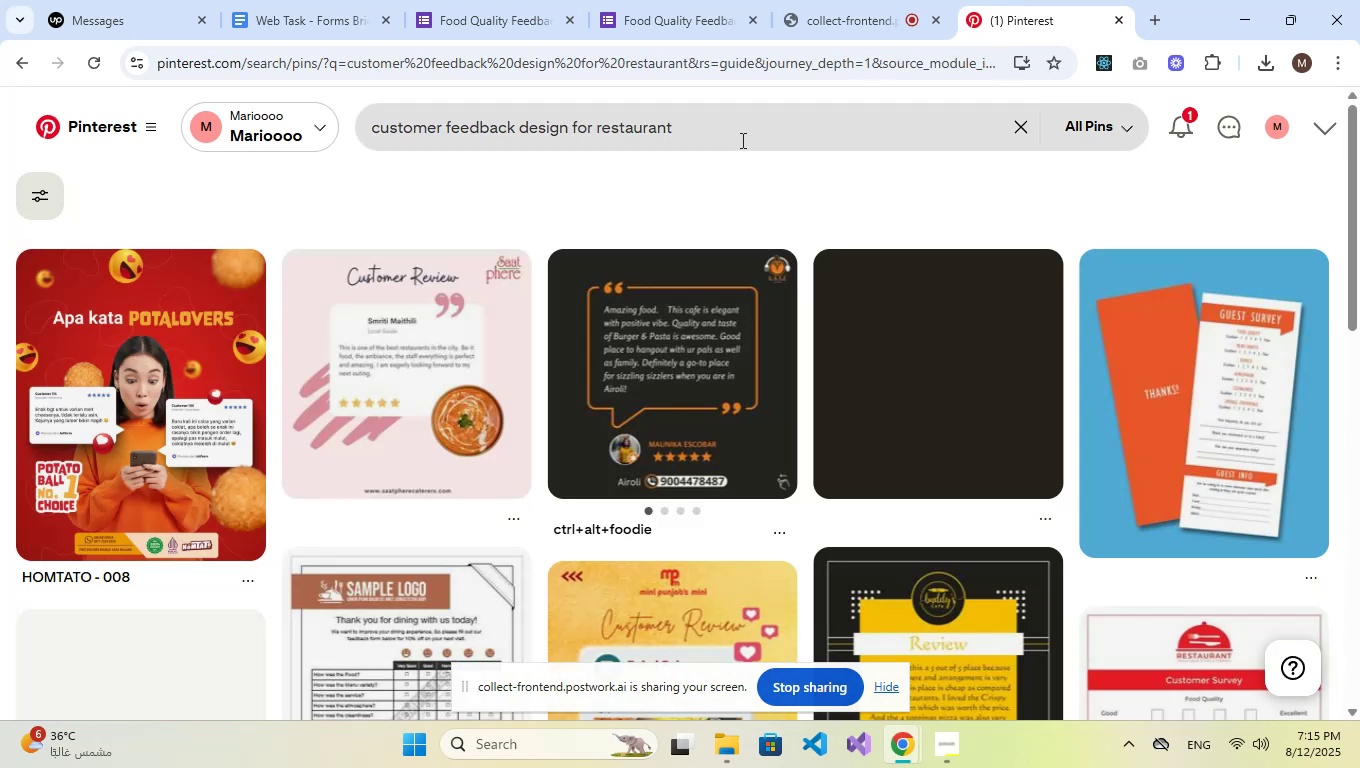 
scroll: coordinate [844, 282], scroll_direction: down, amount: 13.0
 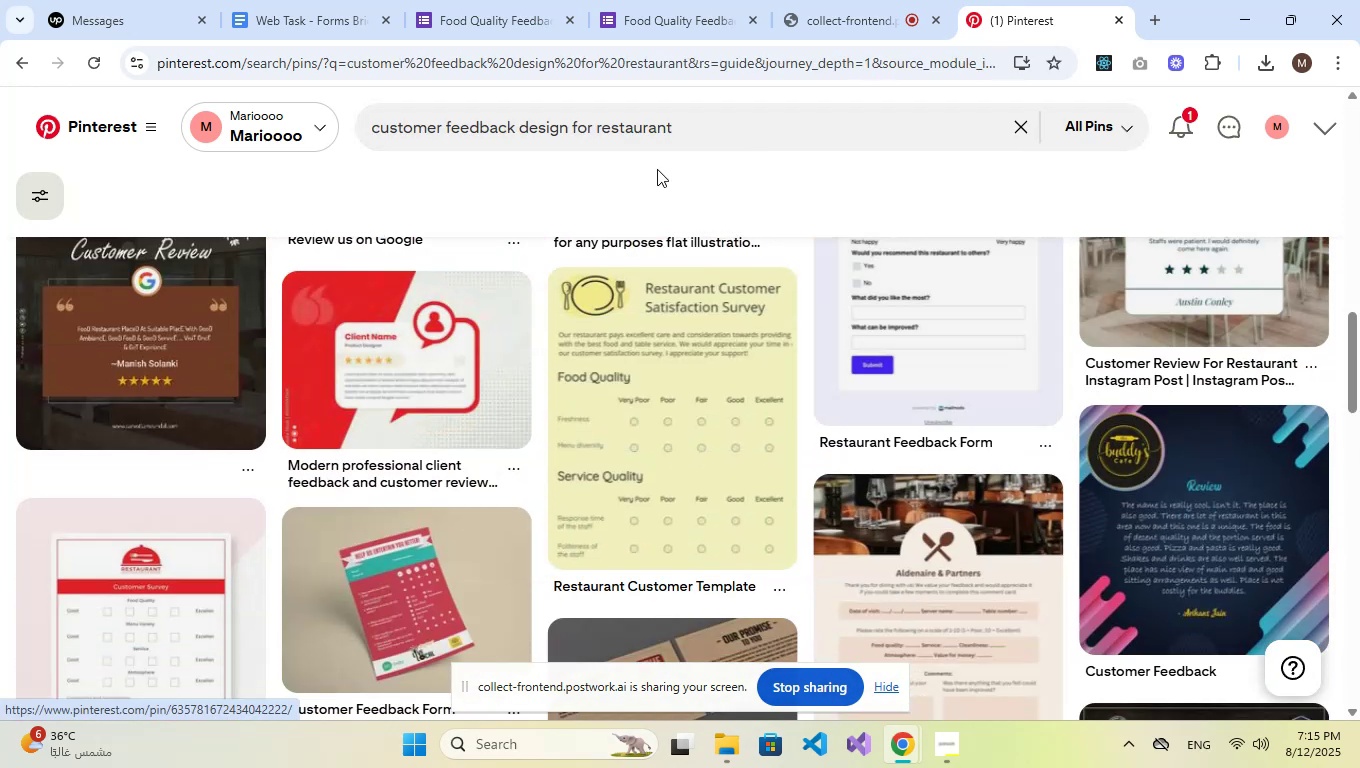 
left_click_drag(start_coordinate=[726, 133], to_coordinate=[341, 115])
 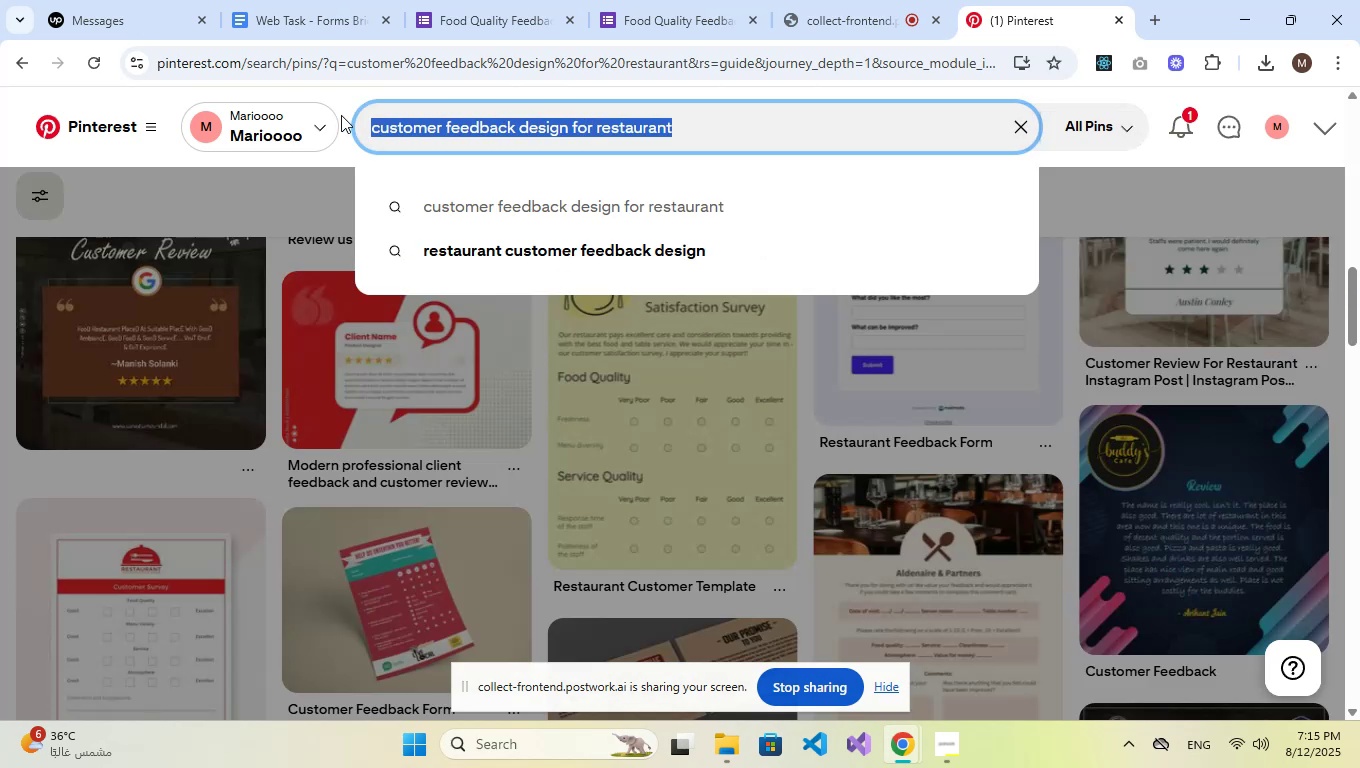 
type(we are )
 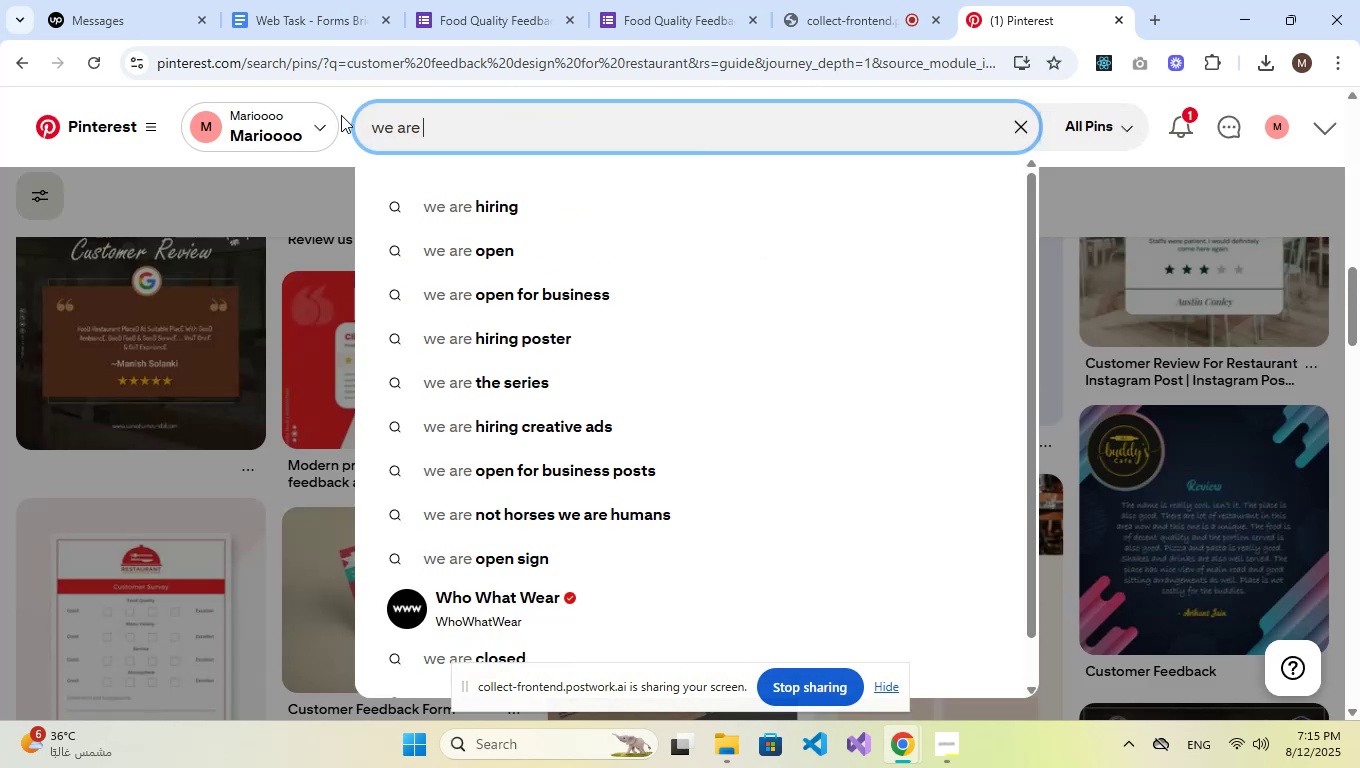 
left_click([731, 762])
 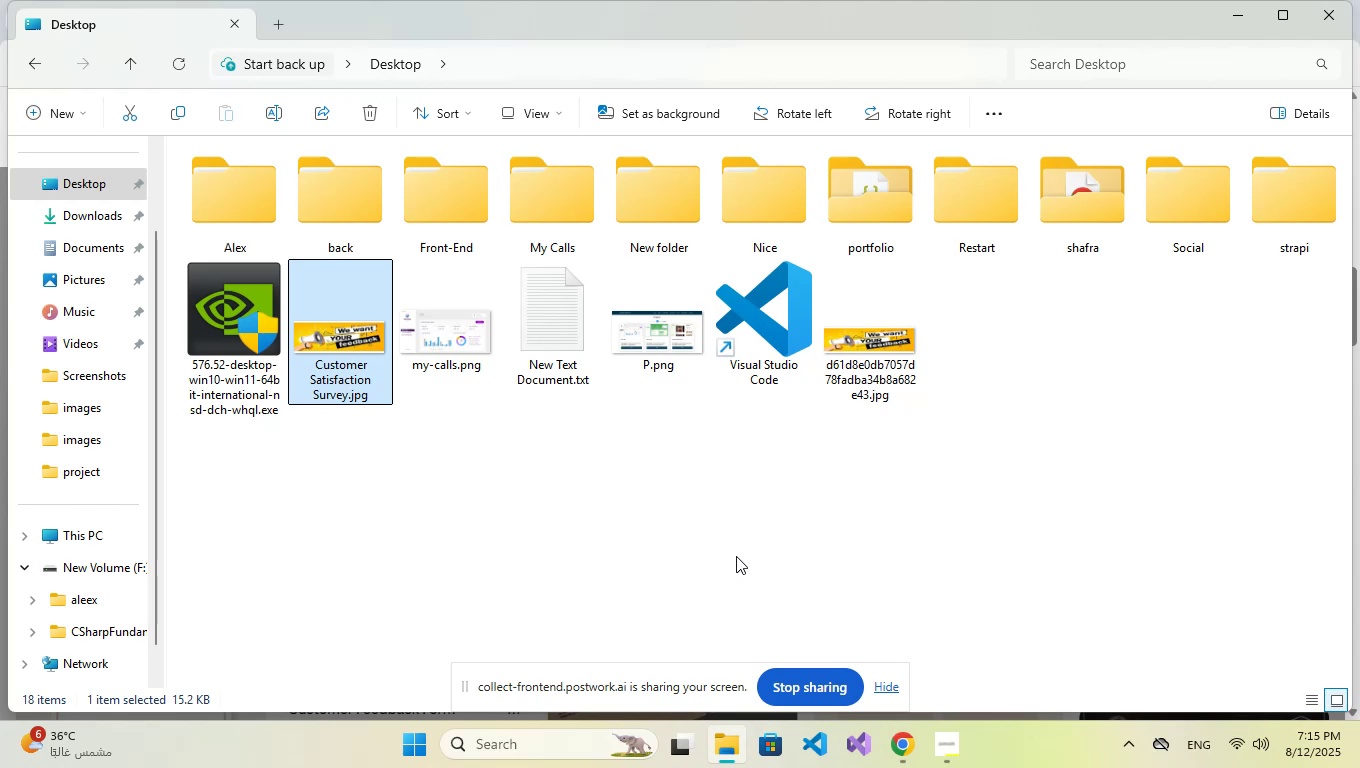 
left_click([908, 757])
 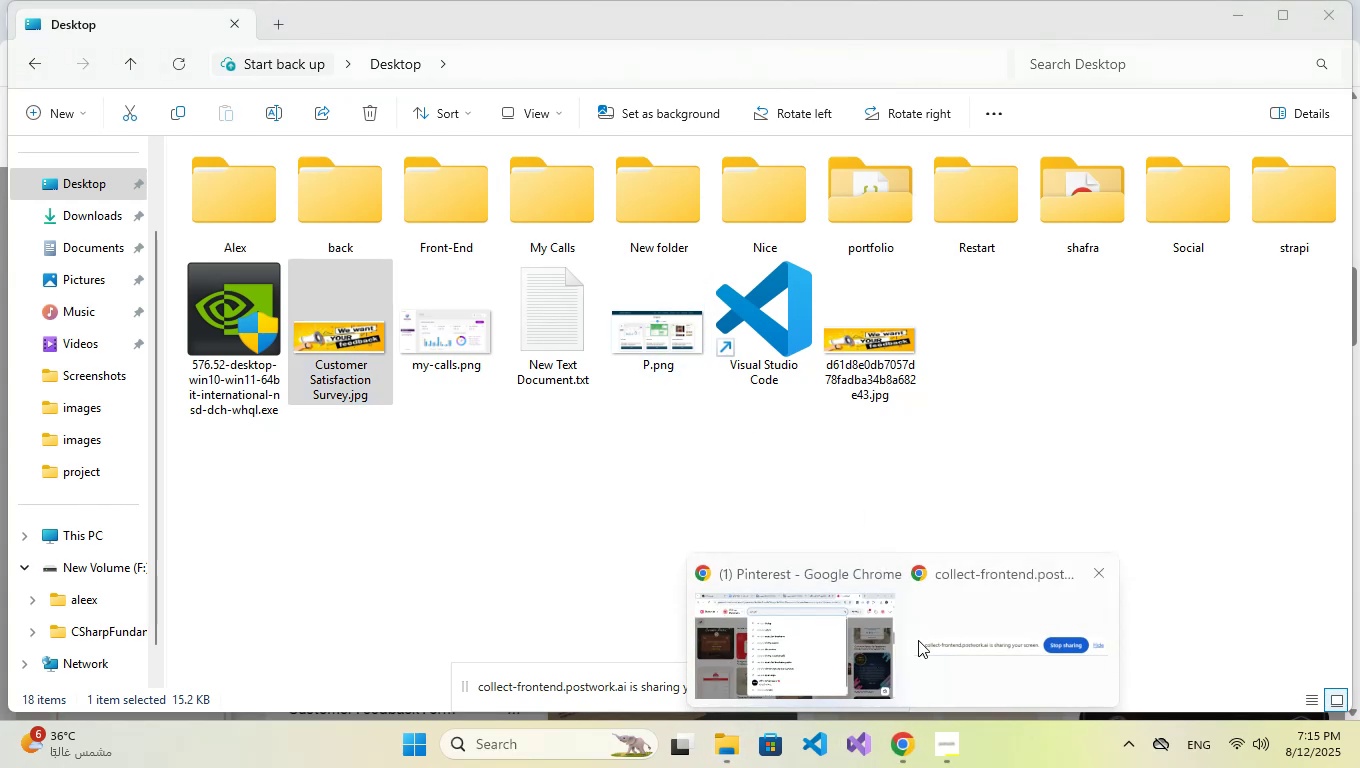 
left_click([829, 649])
 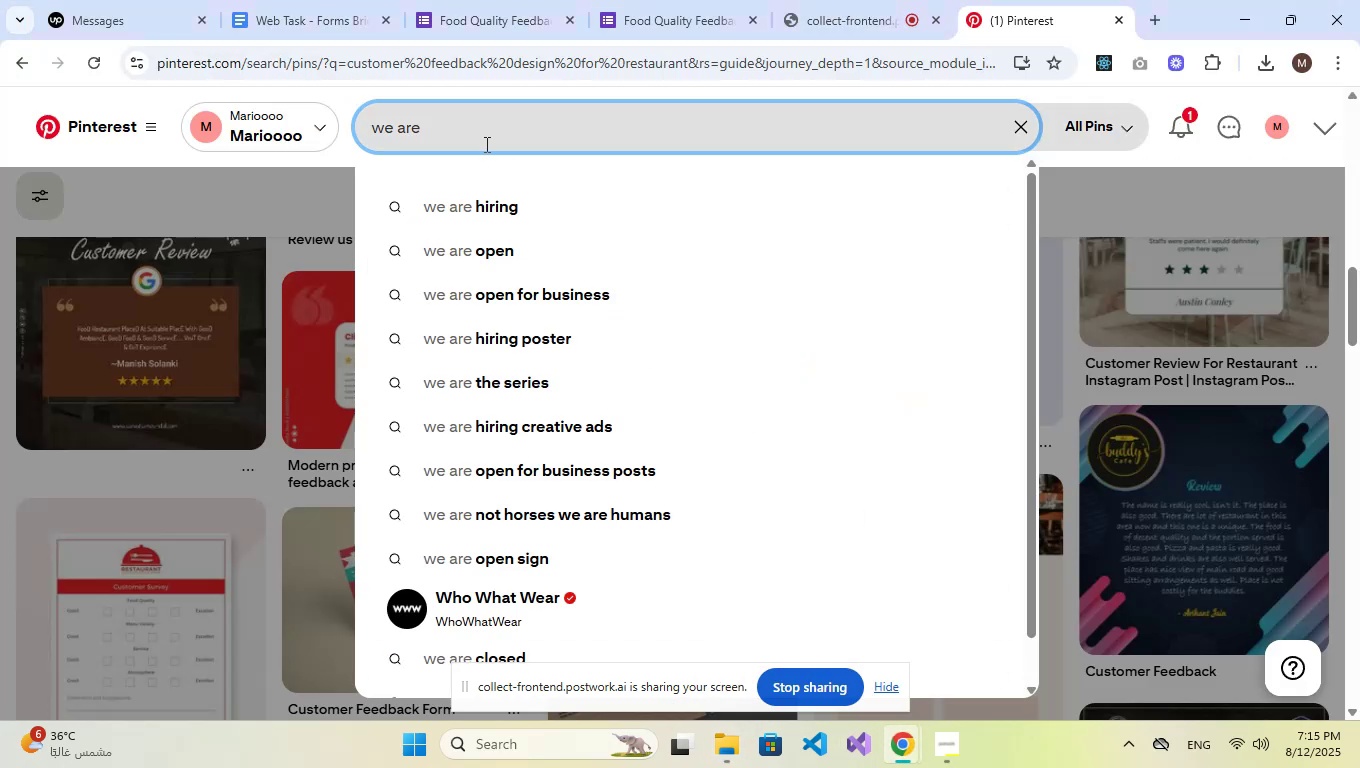 
key(Backspace)
key(Backspace)
key(Backspace)
key(Backspace)
type(want )
 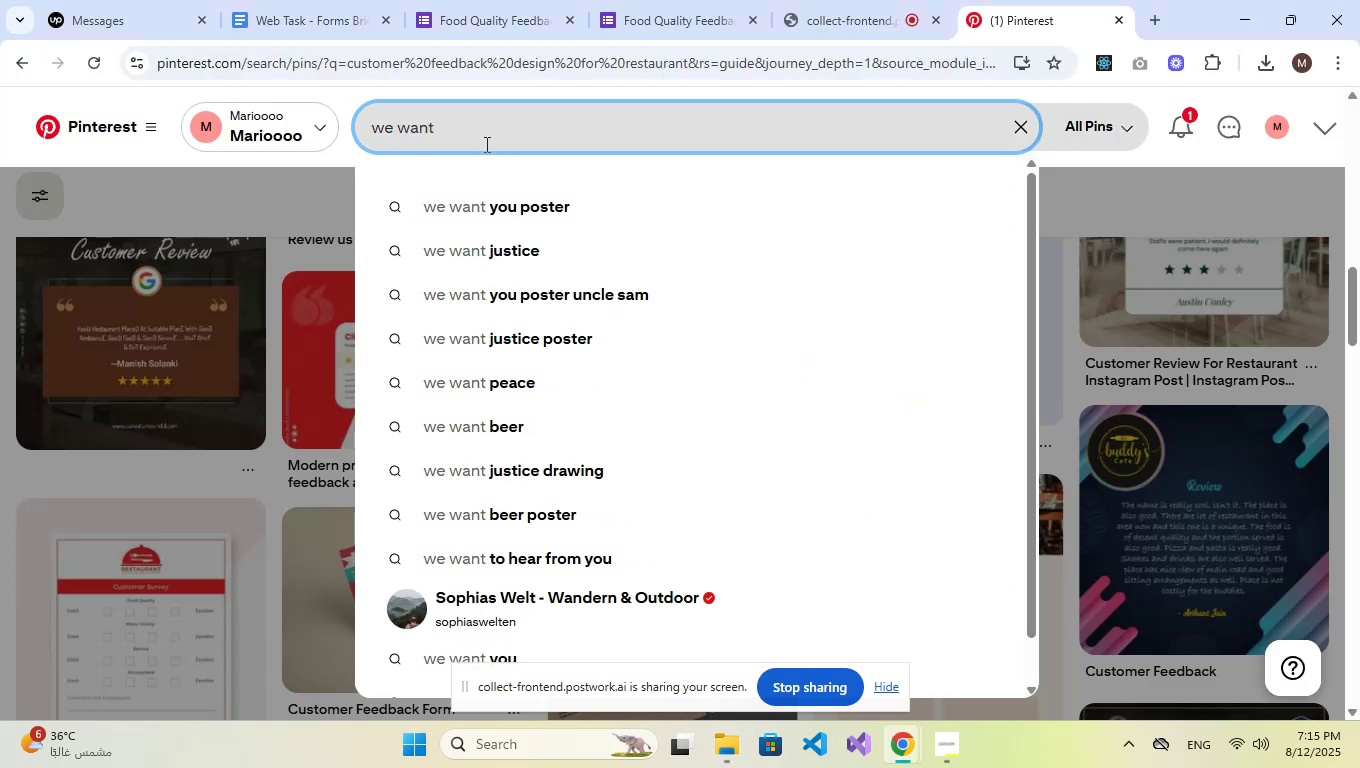 
key(ArrowDown)
 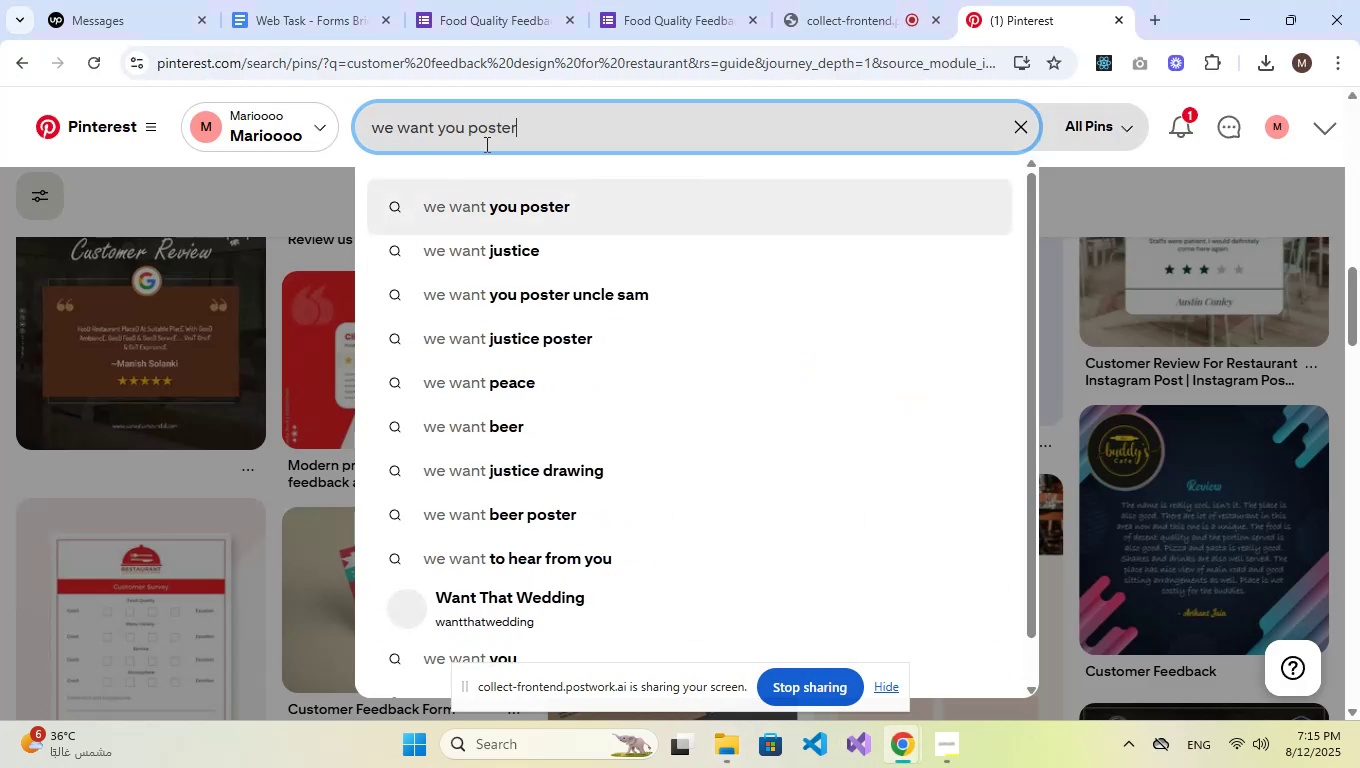 
key(Backspace)
key(Backspace)
type(feedback)
key(NumpadEnter)
 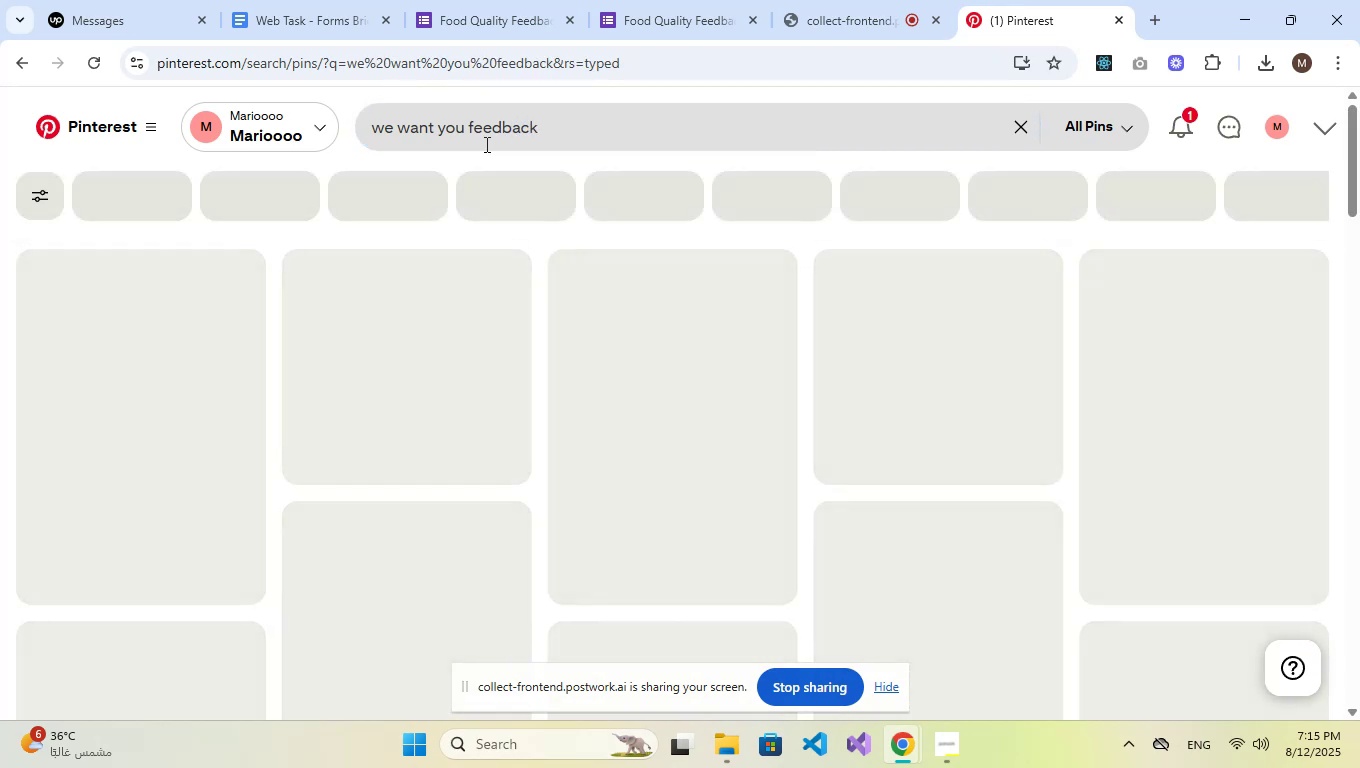 
wait(5.03)
 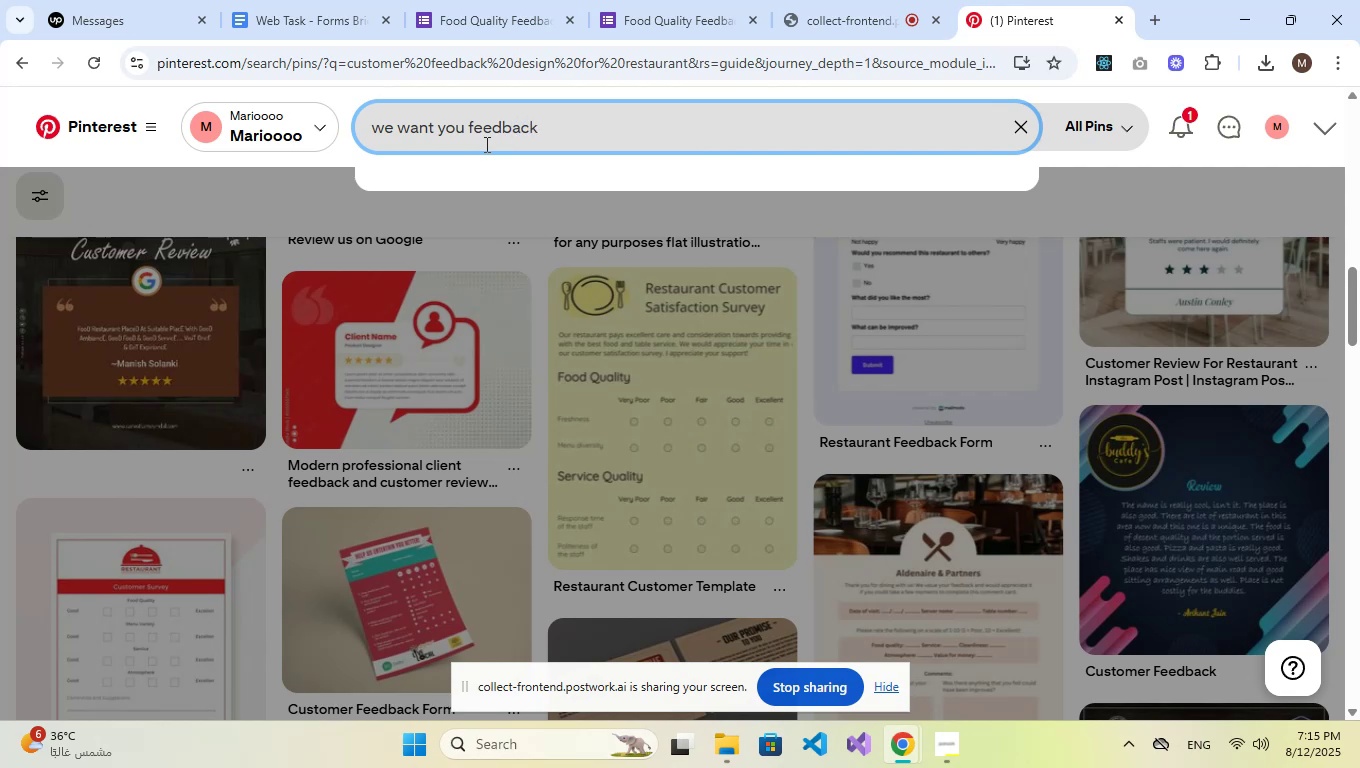 
left_click([590, 134])
 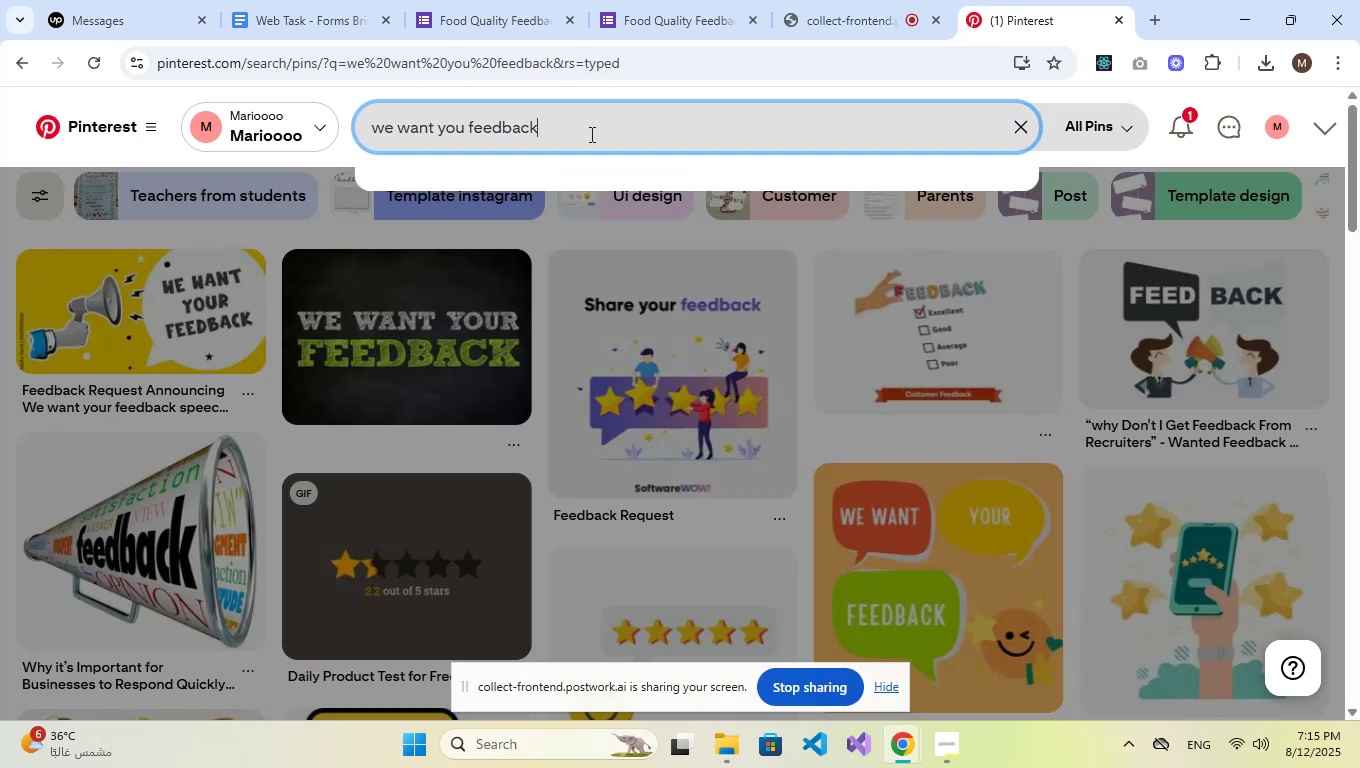 
key(Space)
 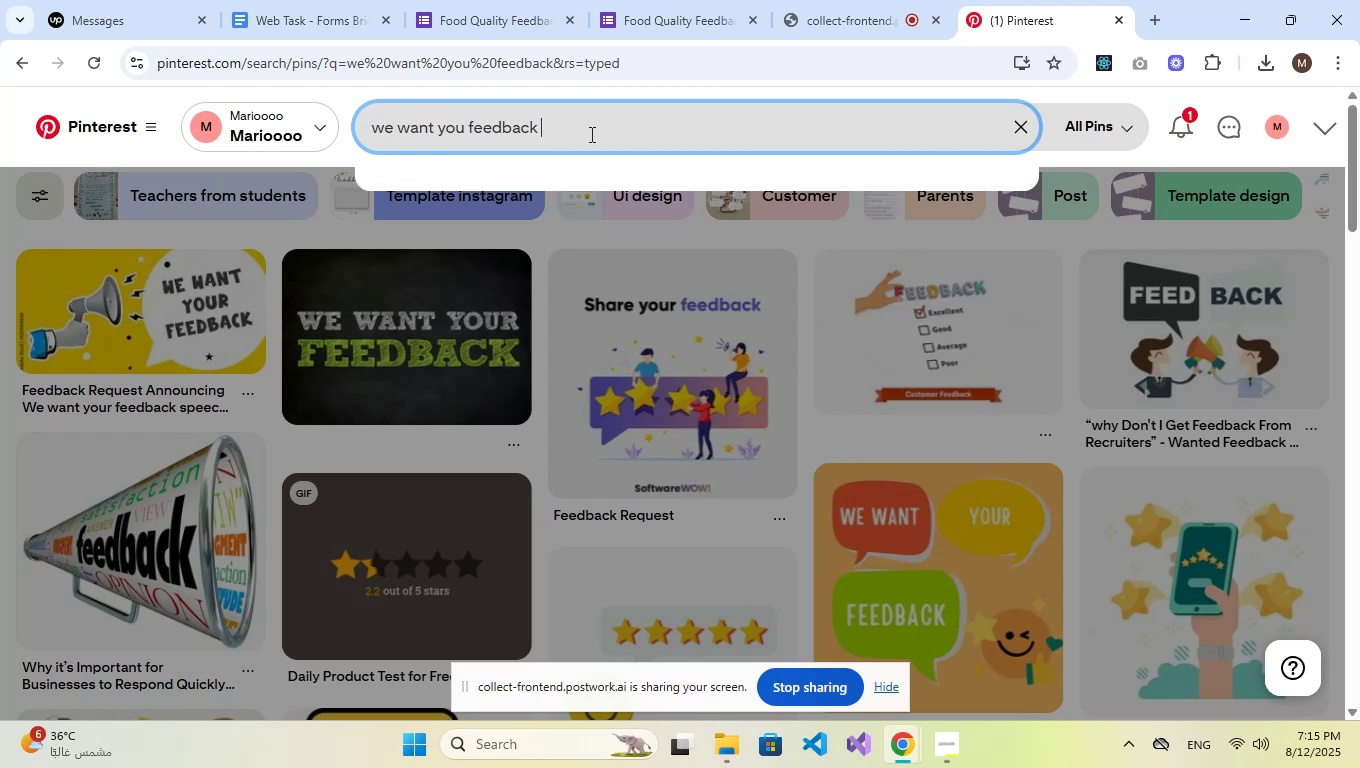 
type(food)
 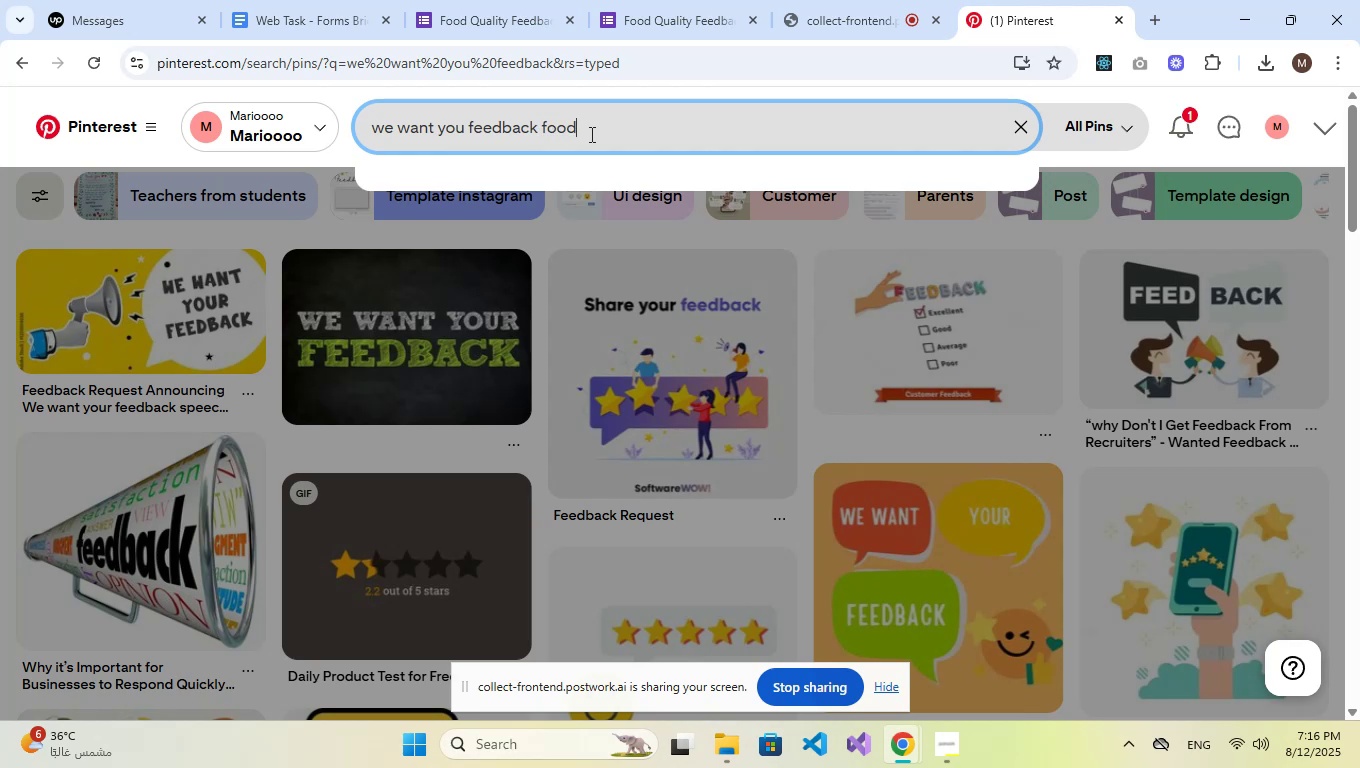 
key(Enter)
 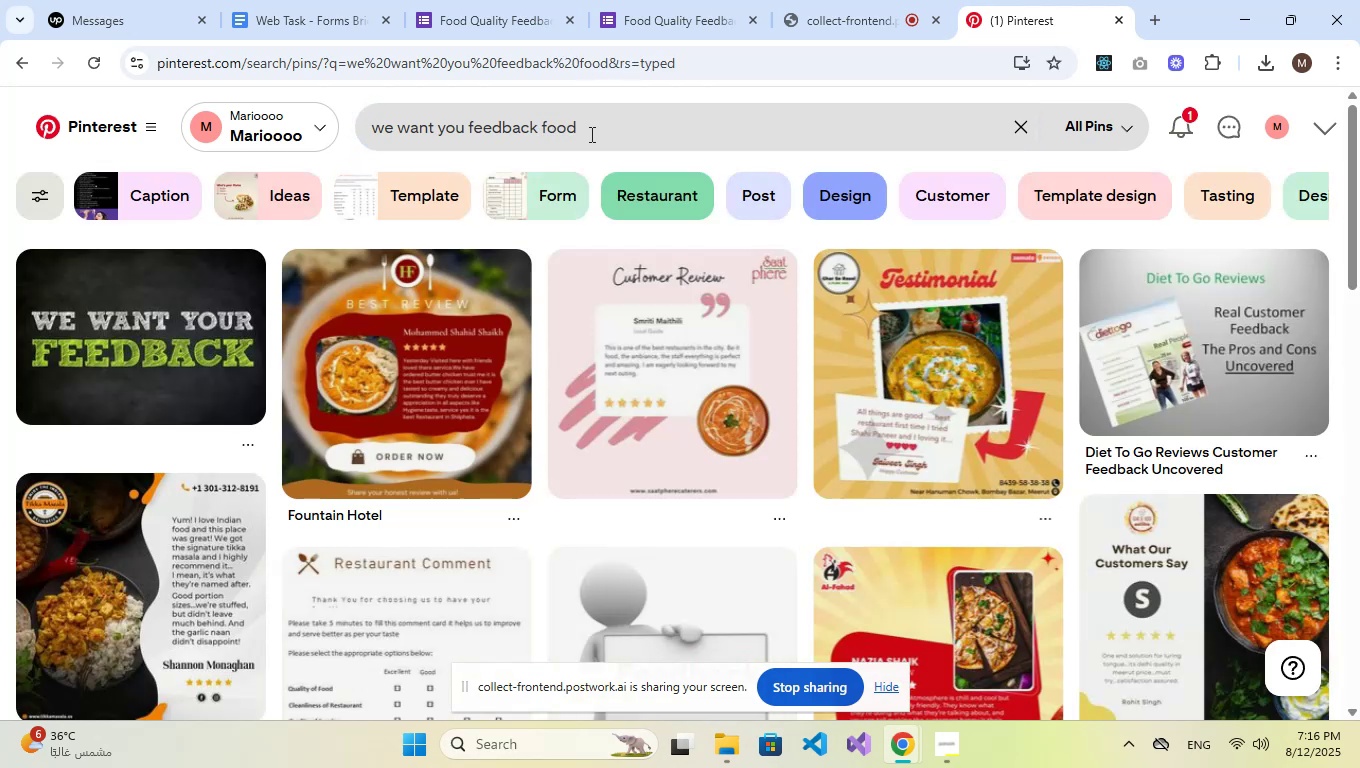 
wait(5.14)
 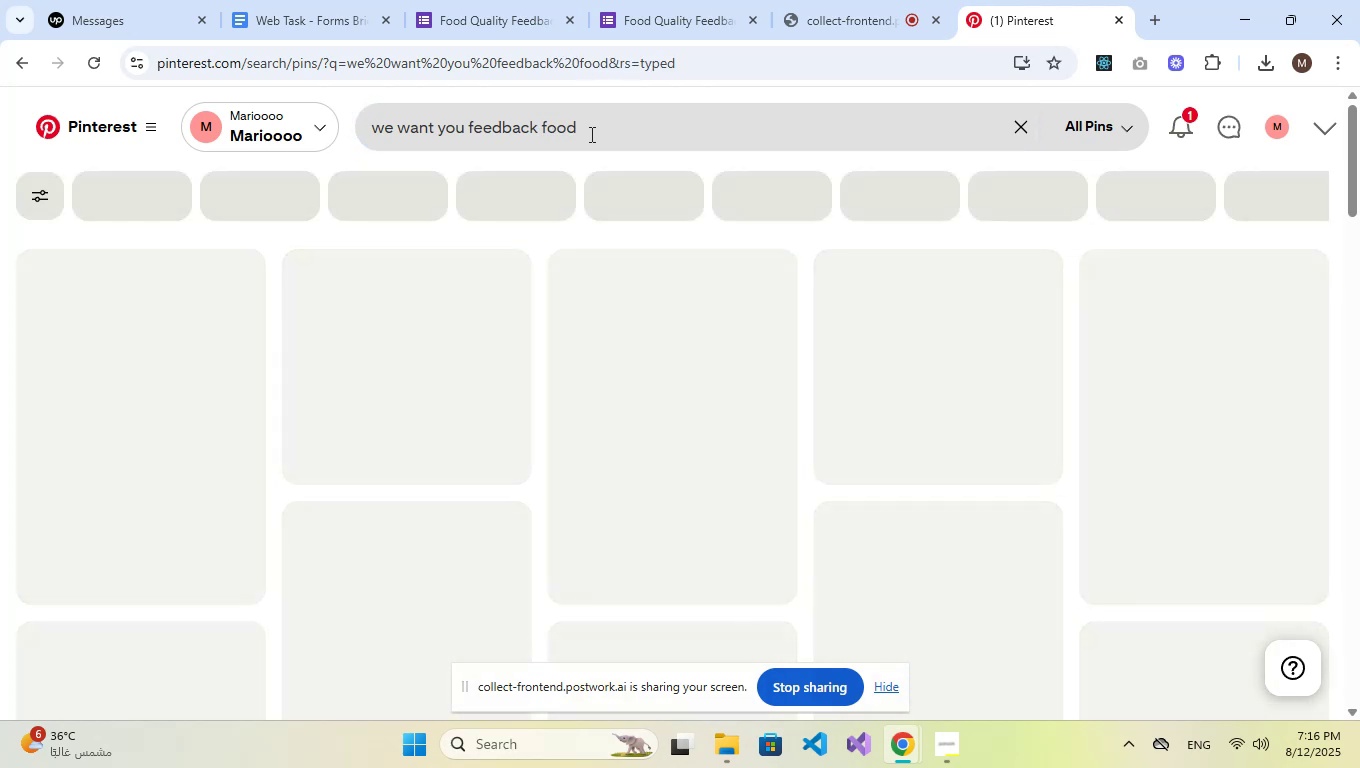 
scroll: coordinate [734, 355], scroll_direction: down, amount: 14.0
 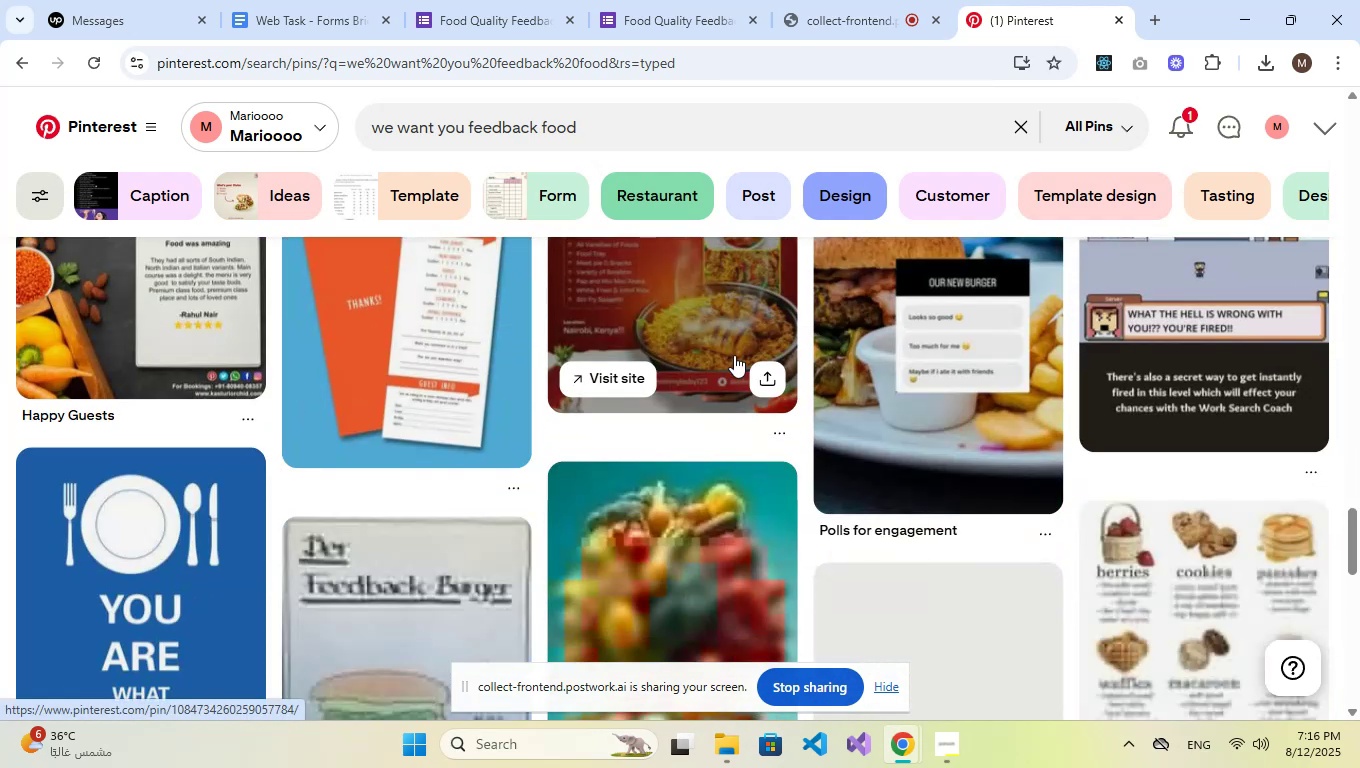 
scroll: coordinate [734, 355], scroll_direction: down, amount: 3.0
 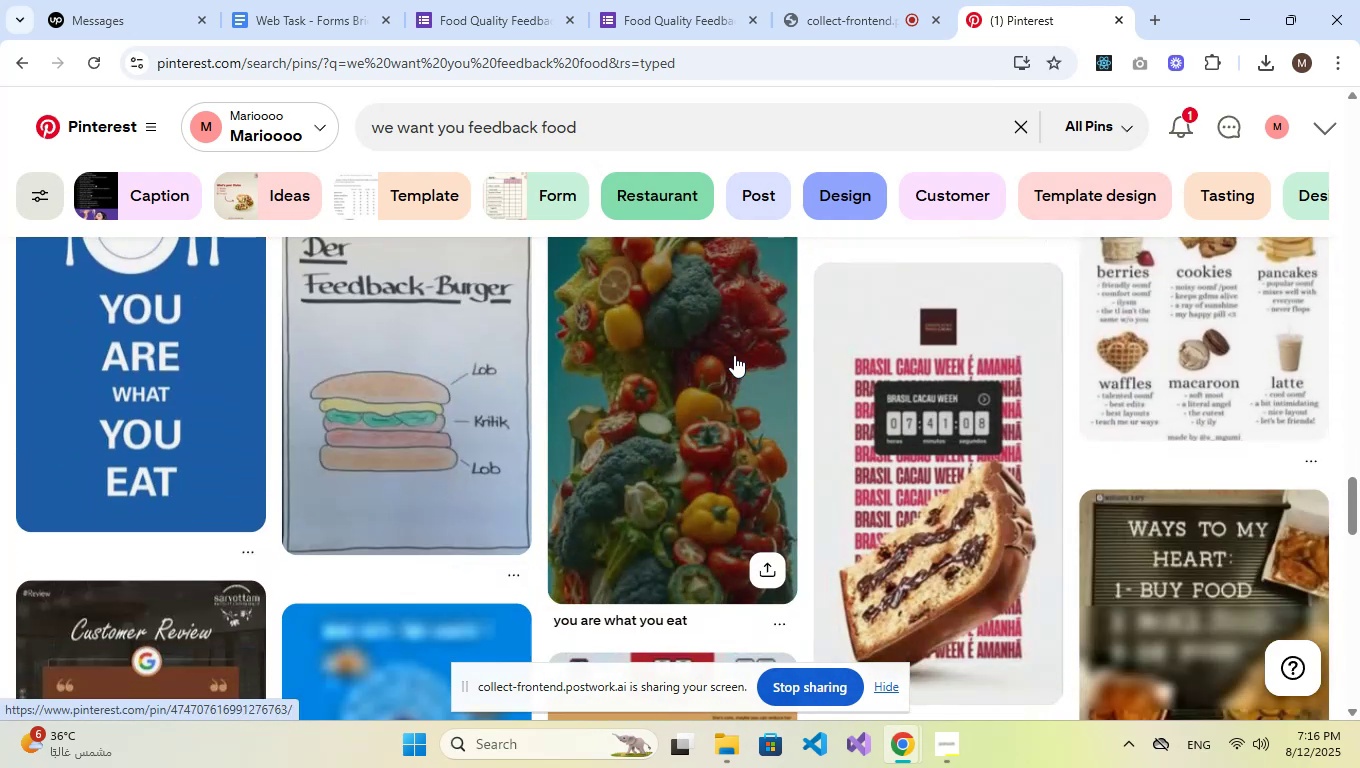 
scroll: coordinate [734, 355], scroll_direction: up, amount: 30.0
 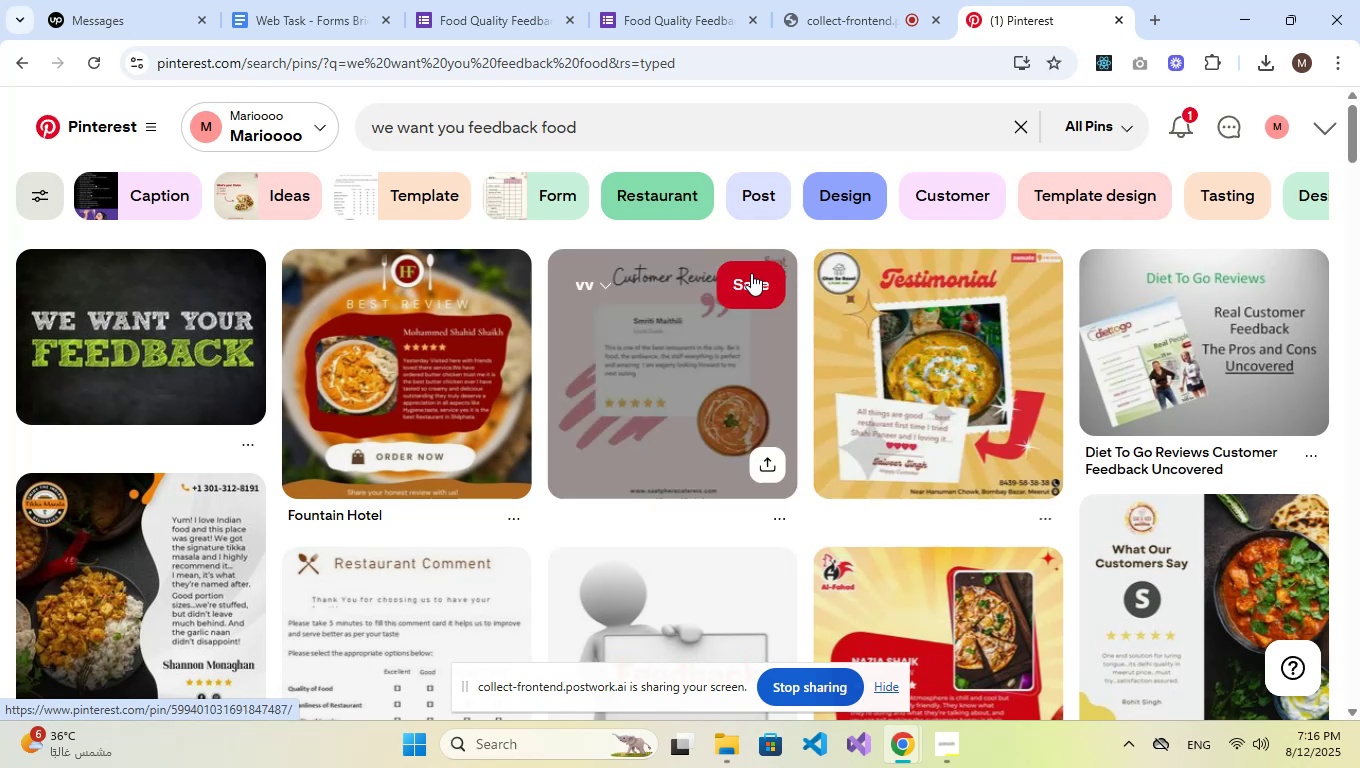 
left_click([850, 0])
 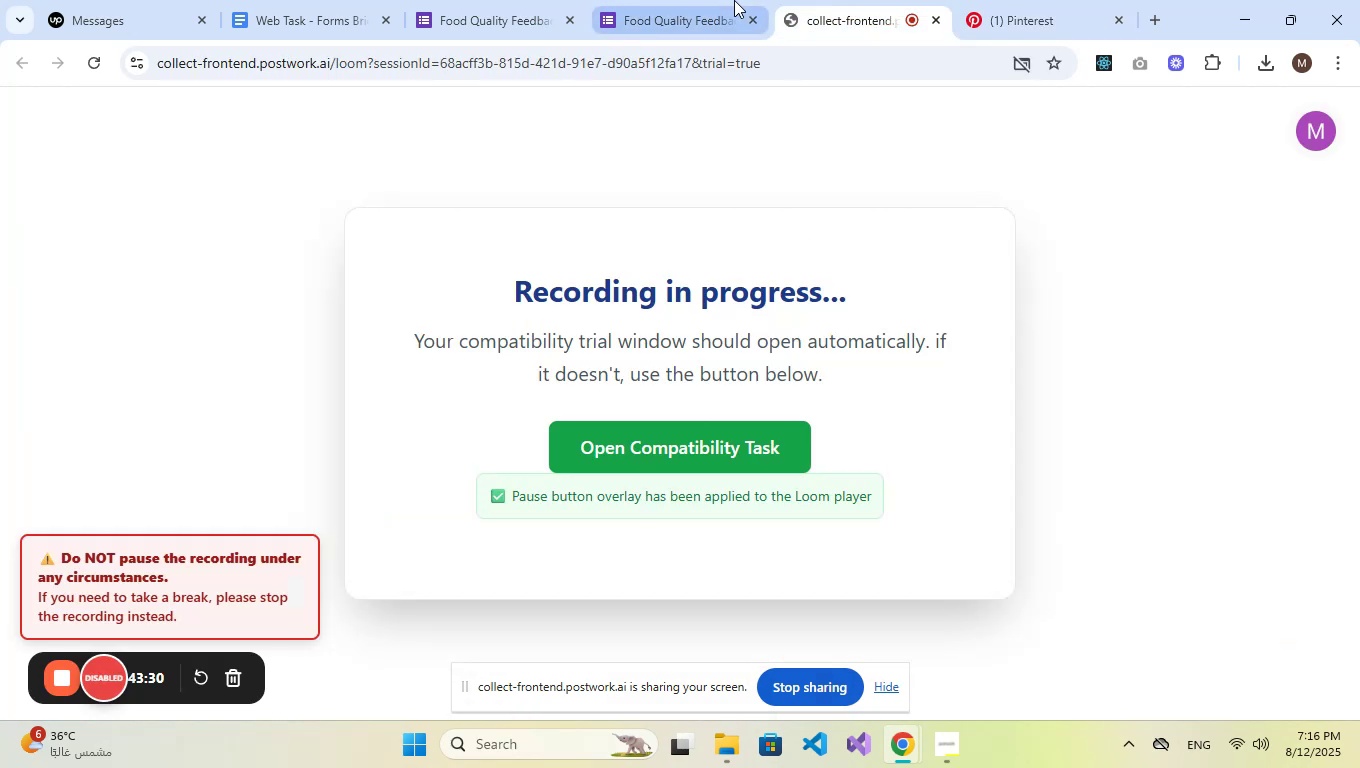 
left_click([723, 0])
 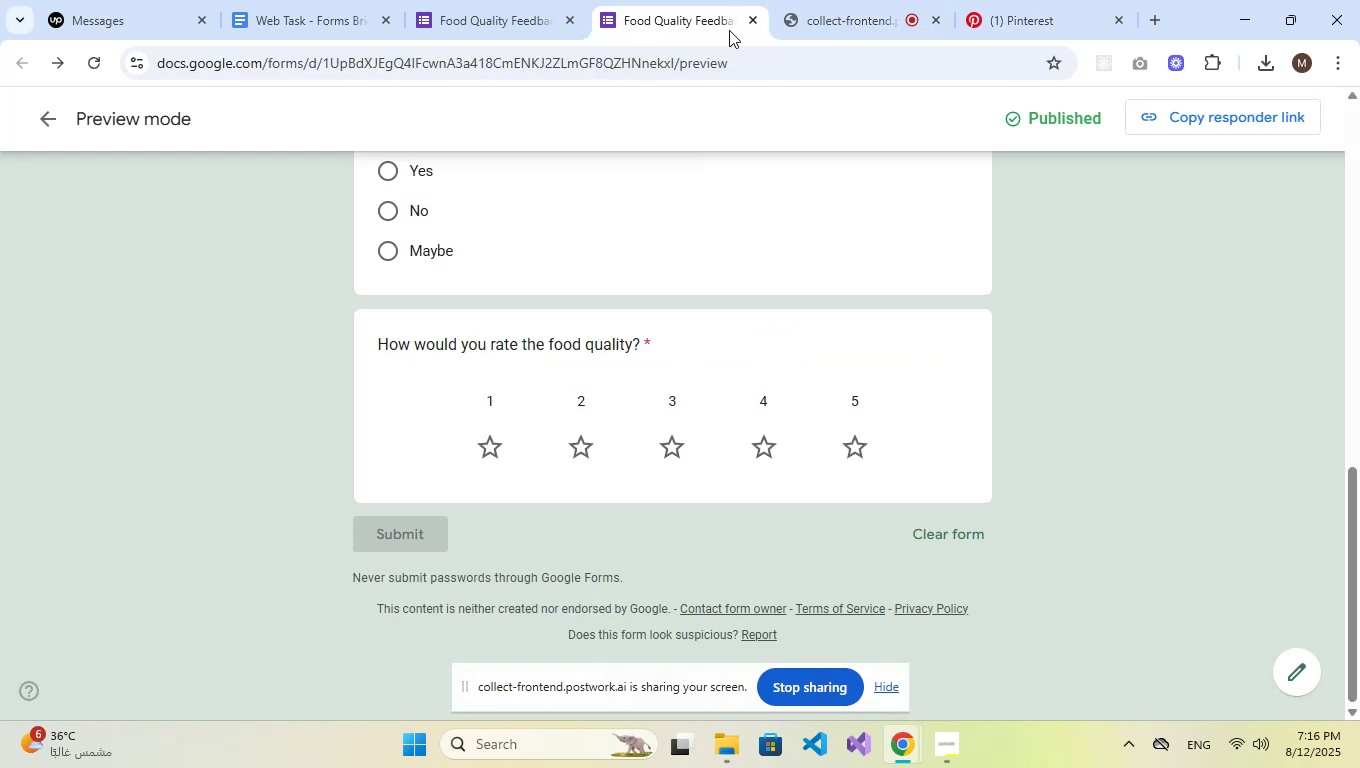 